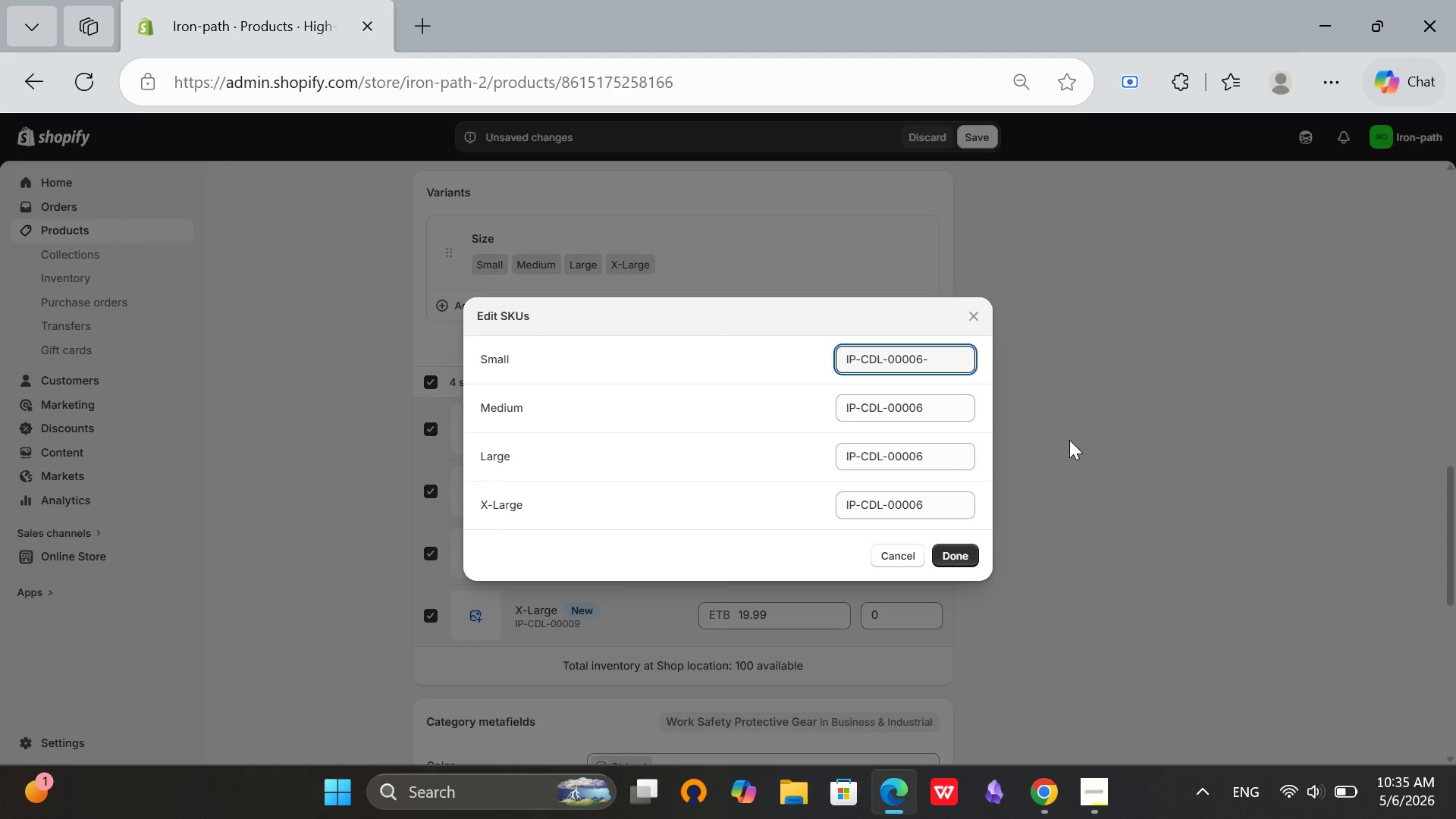 
key(S)
 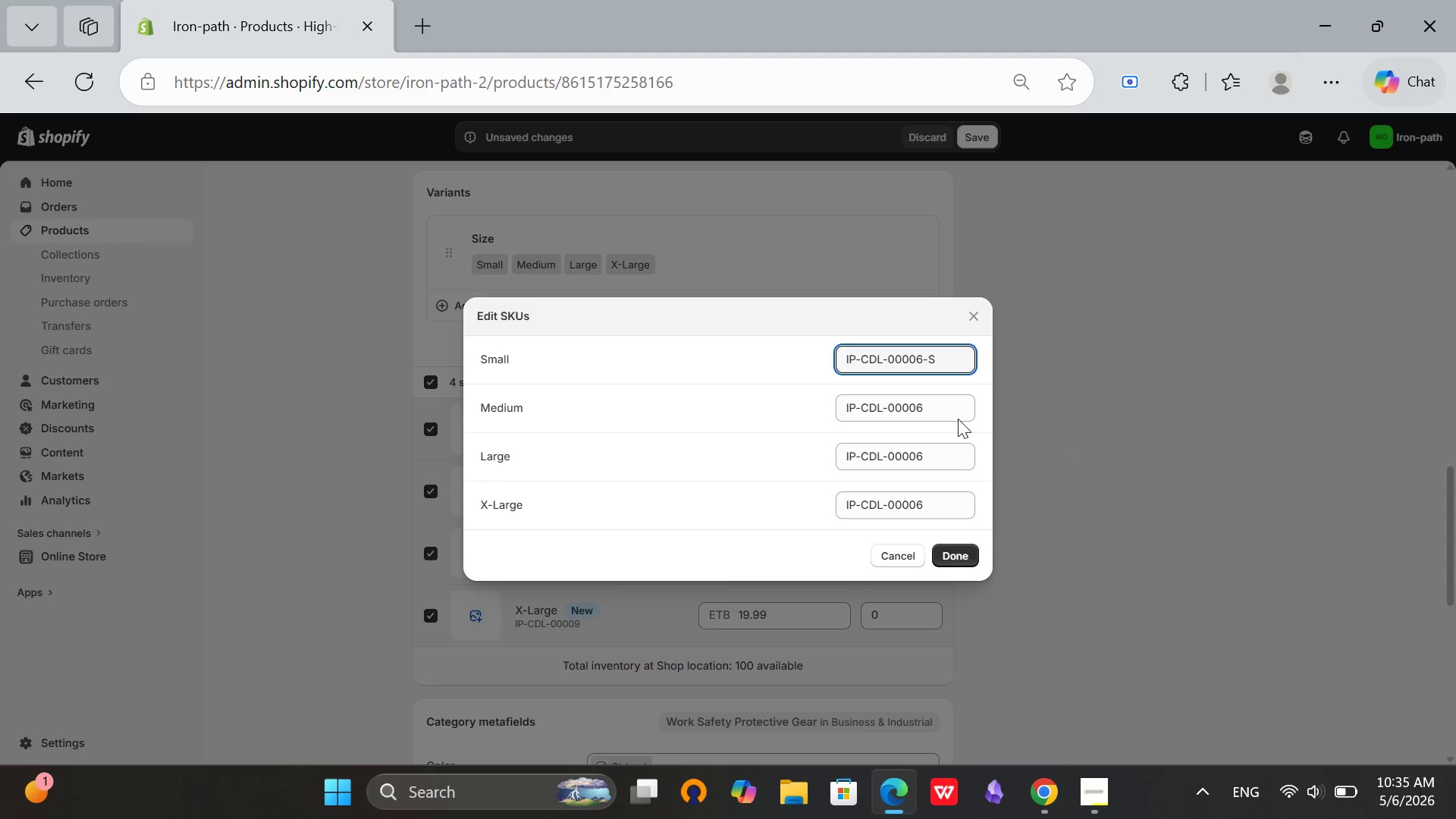 
left_click([954, 413])
 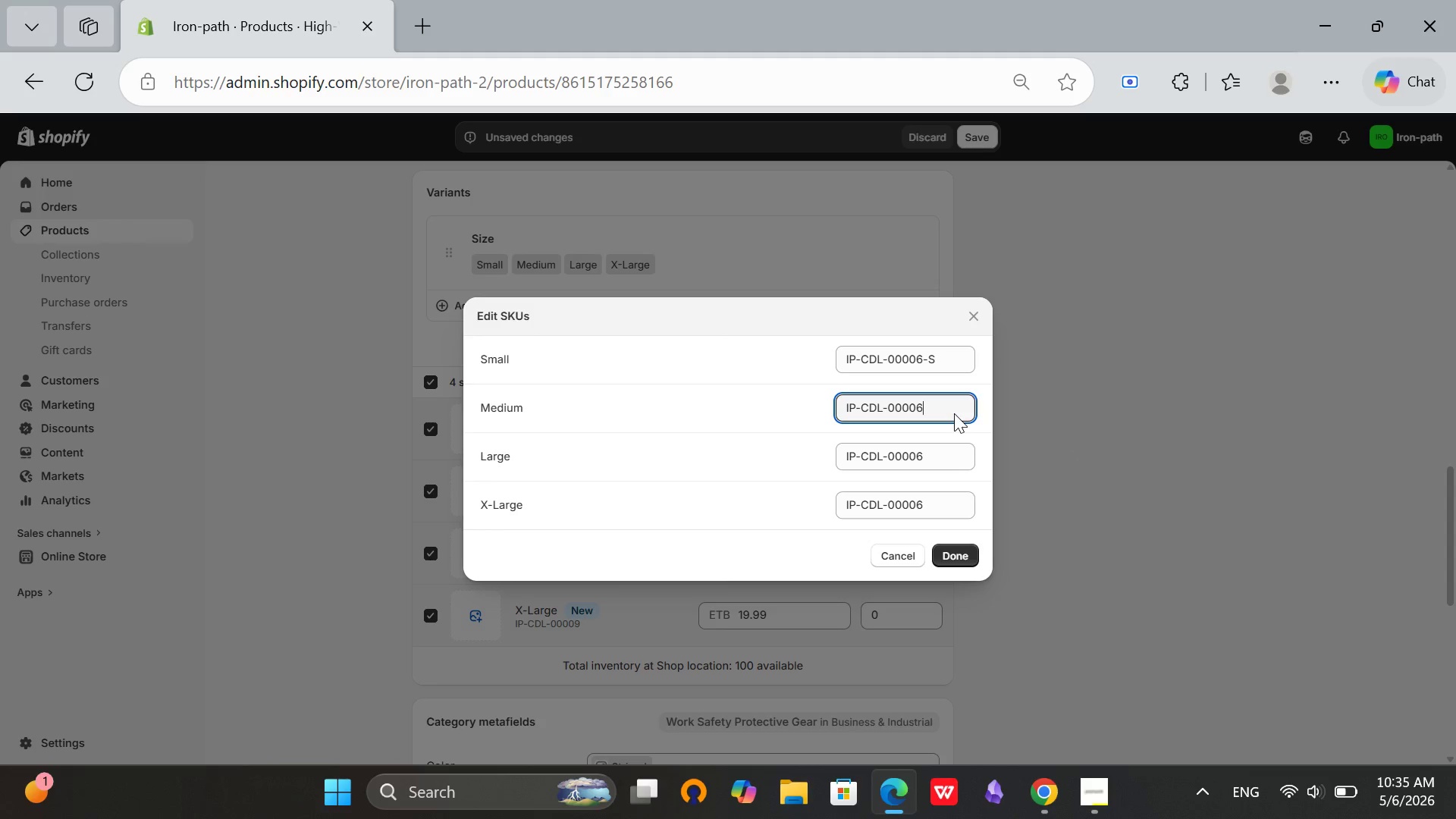 
key(Minus)
 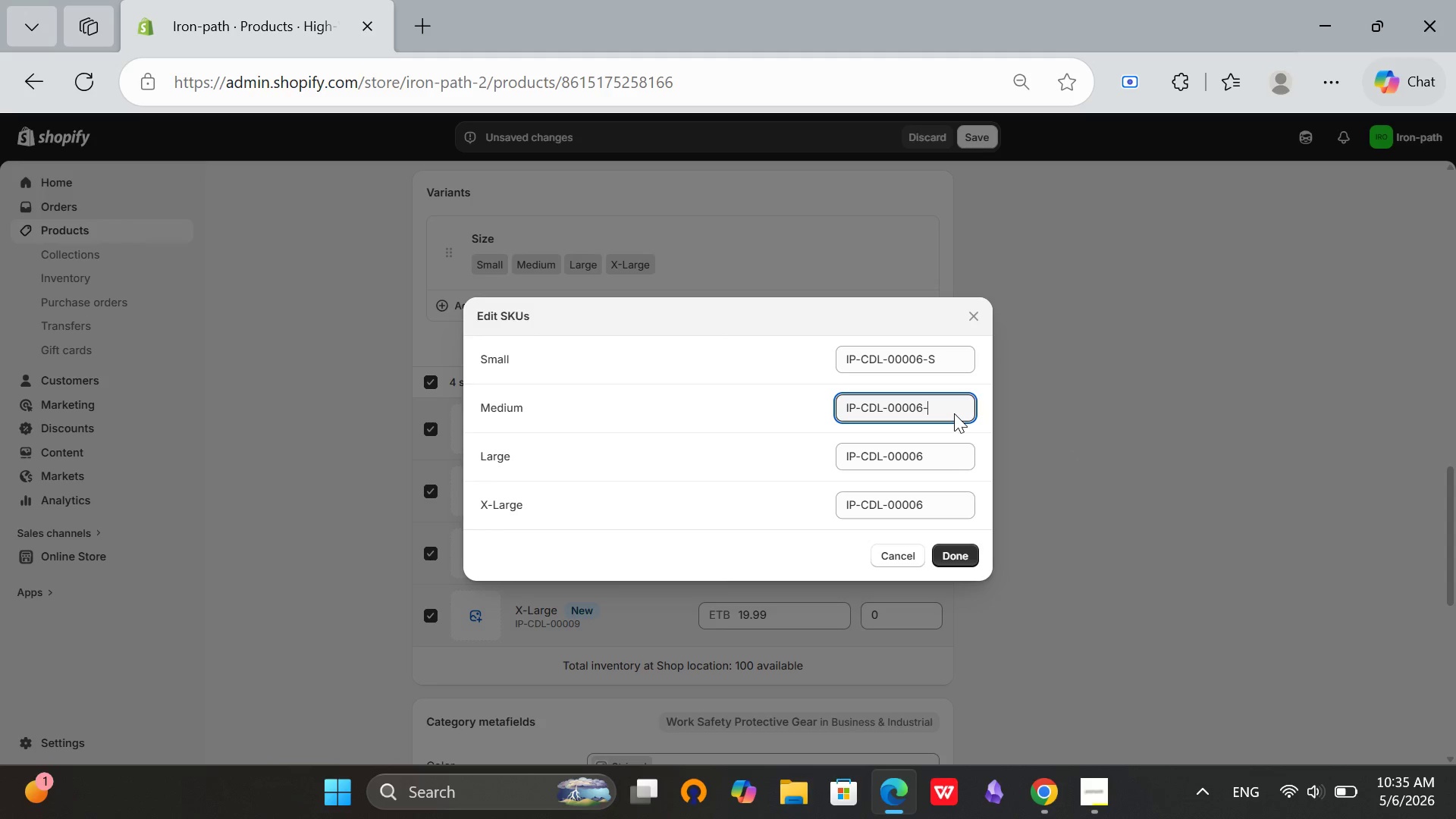 
key(M)
 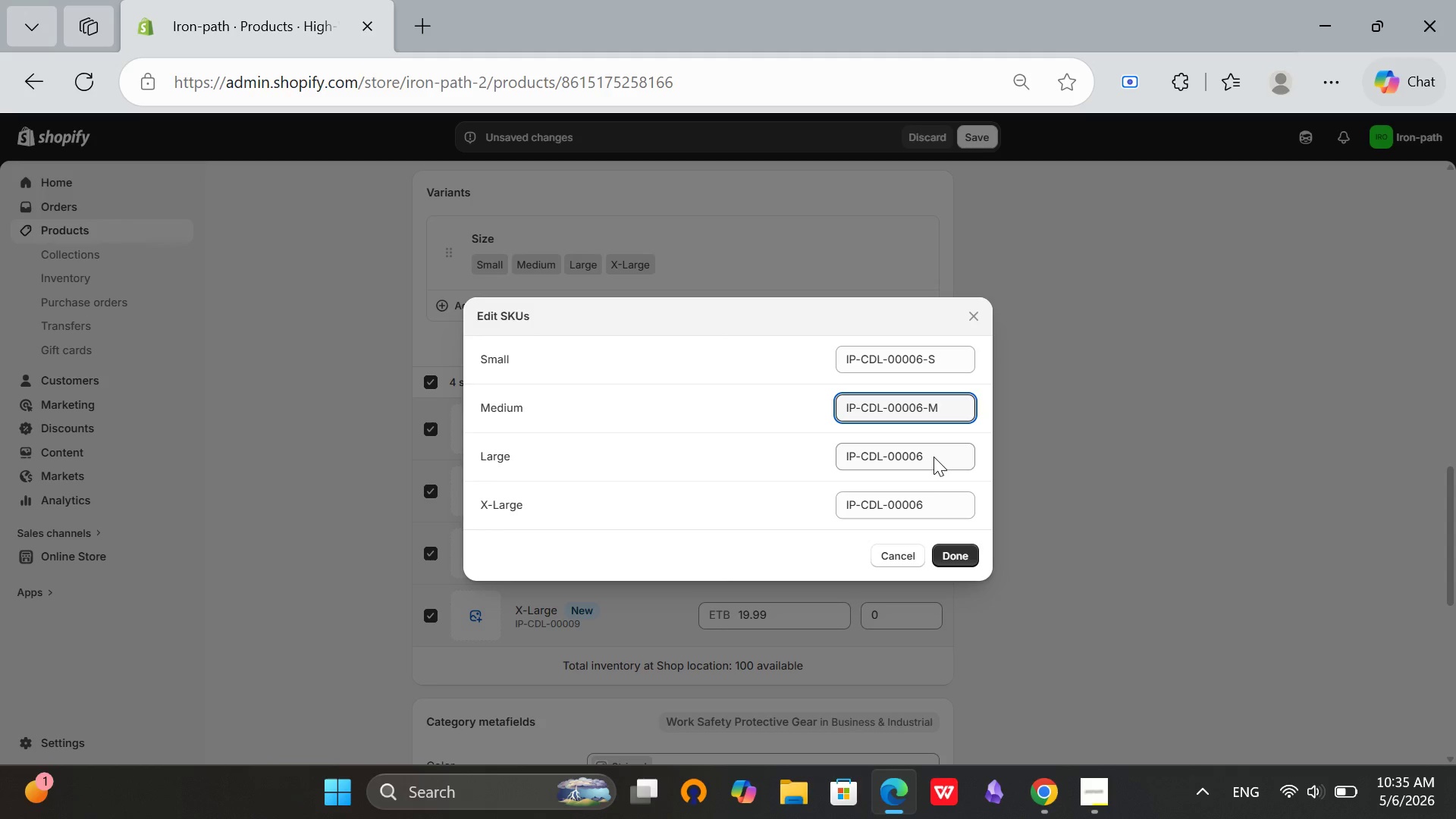 
left_click([934, 455])
 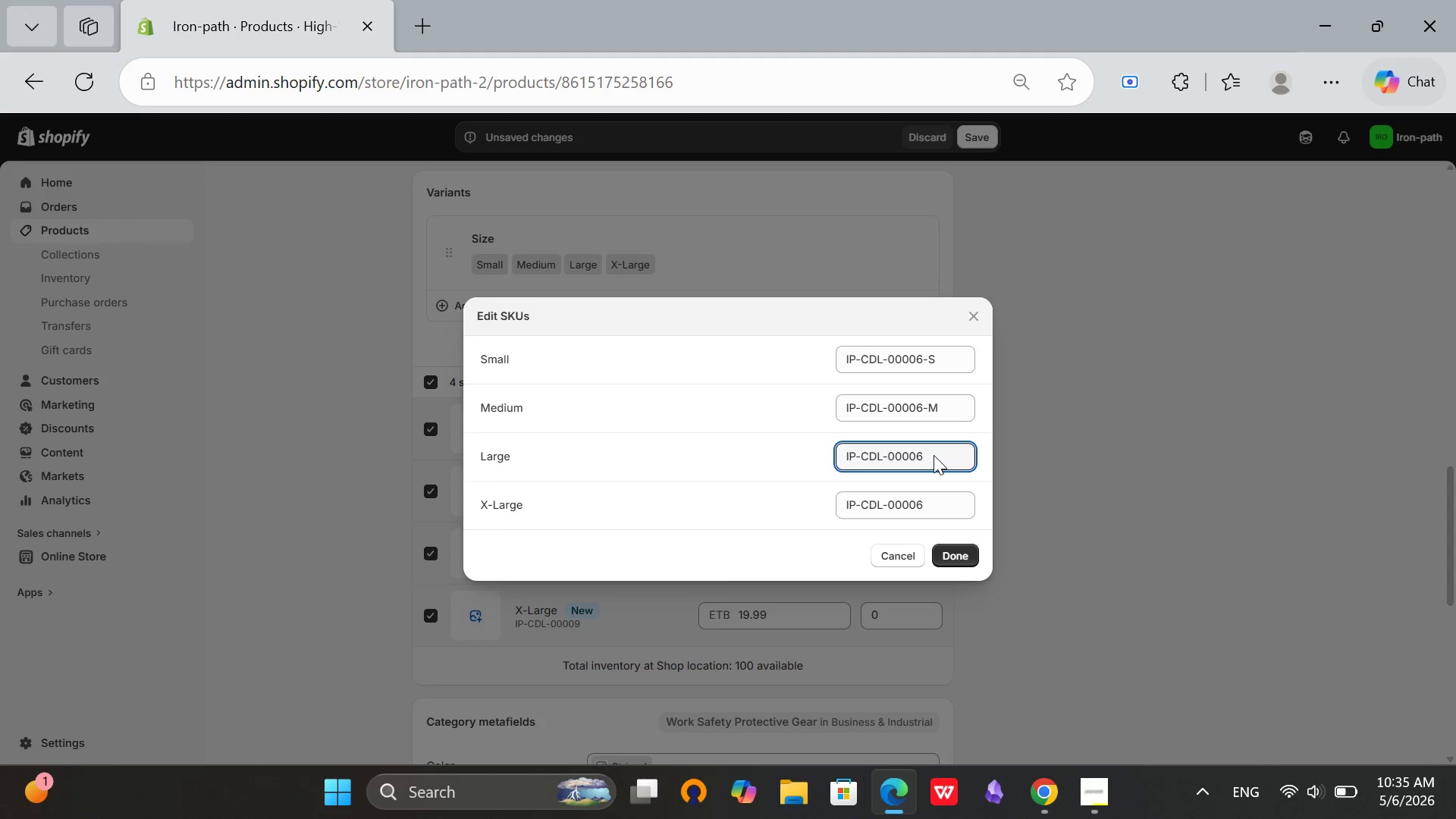 
key(Minus)
 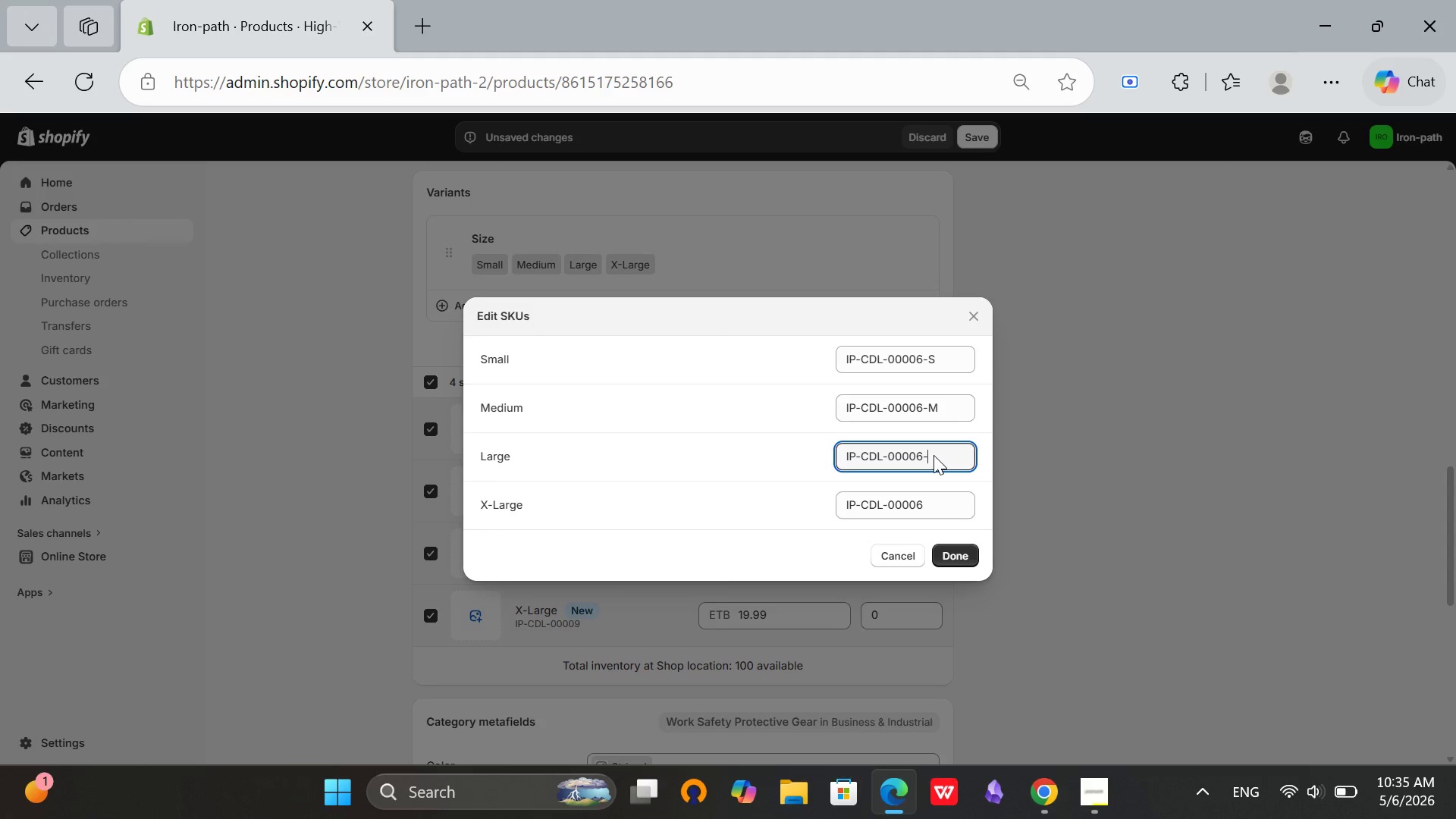 
key(L)
 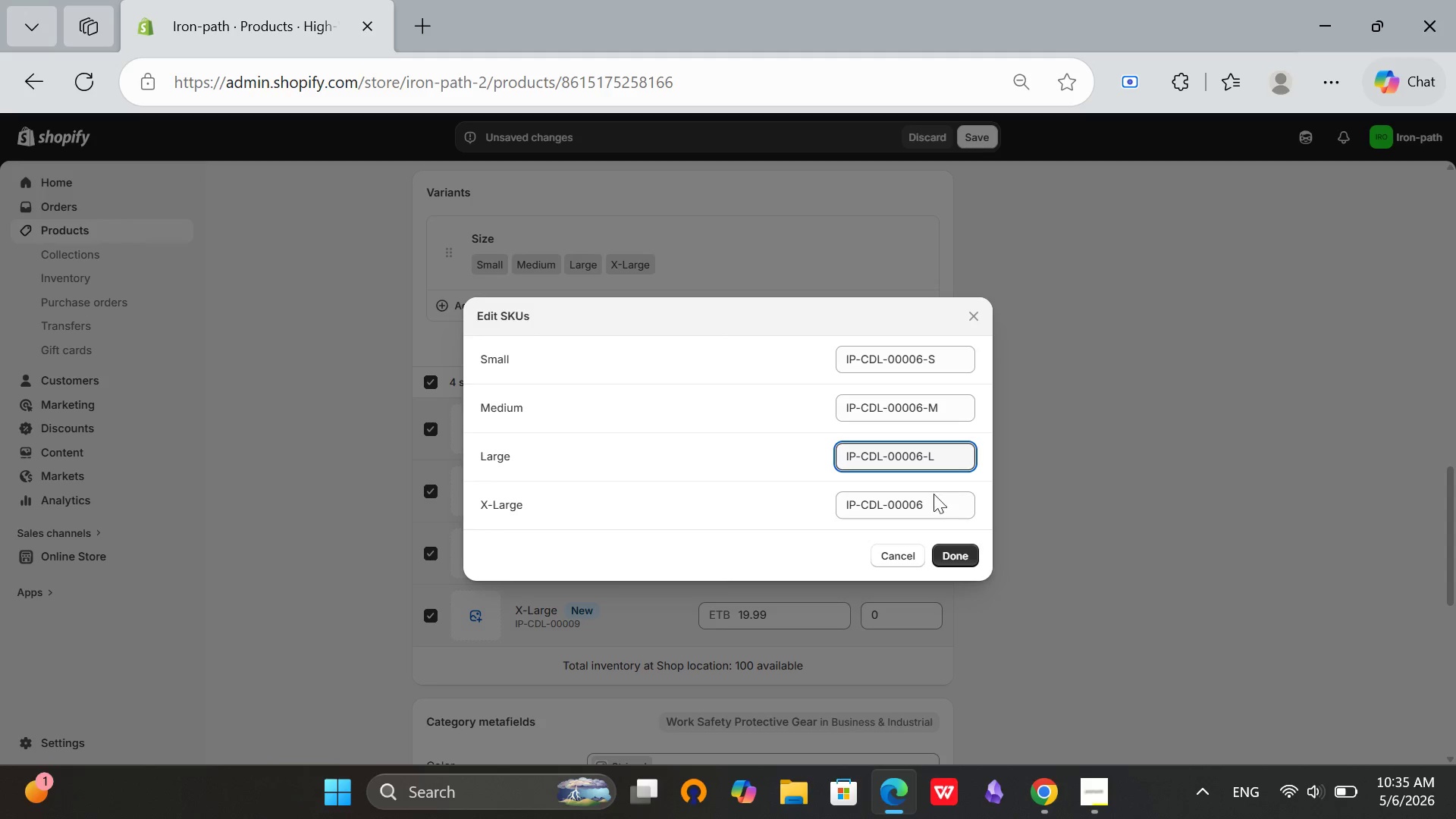 
left_click([934, 497])
 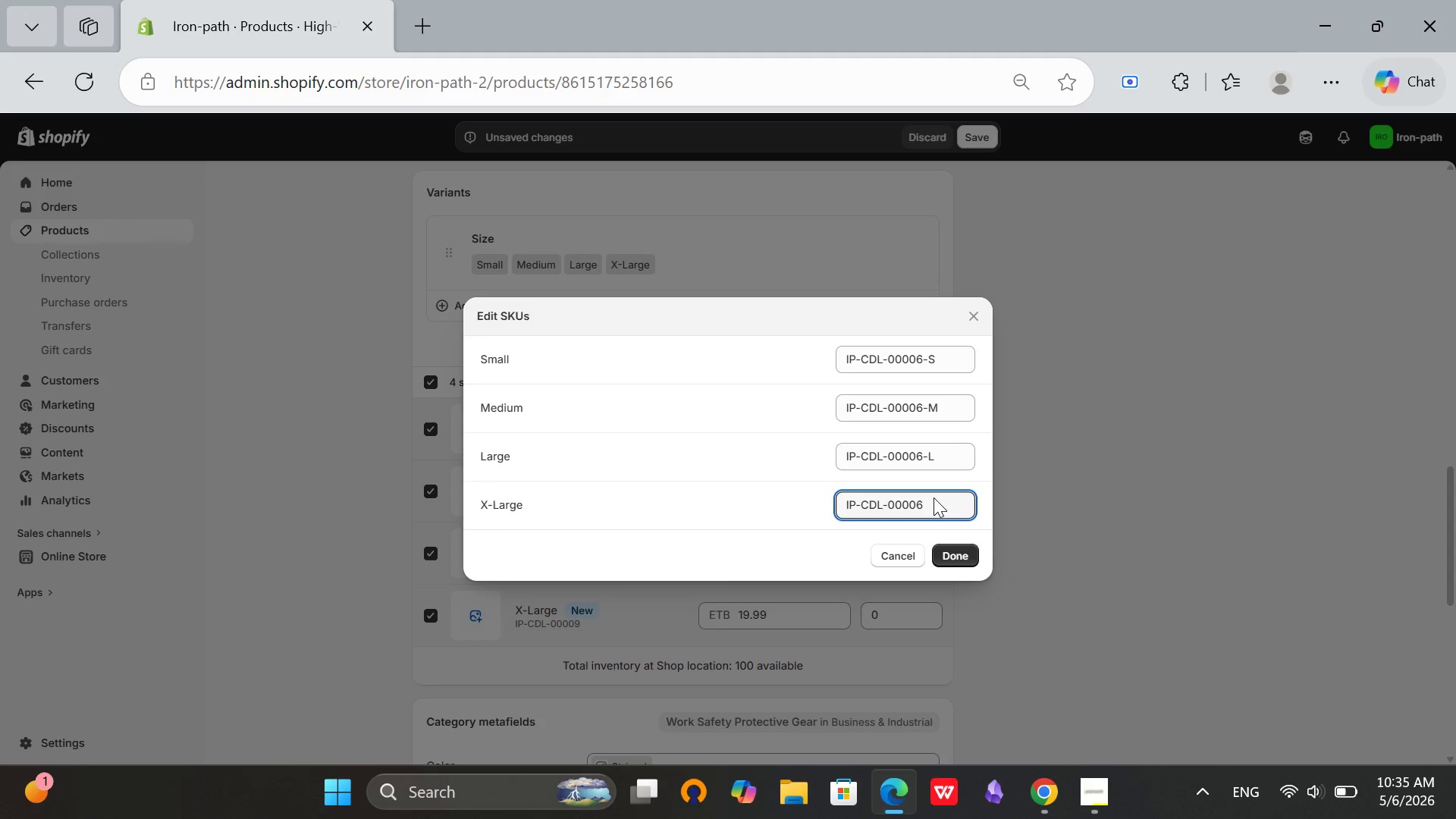 
type(-XL)
 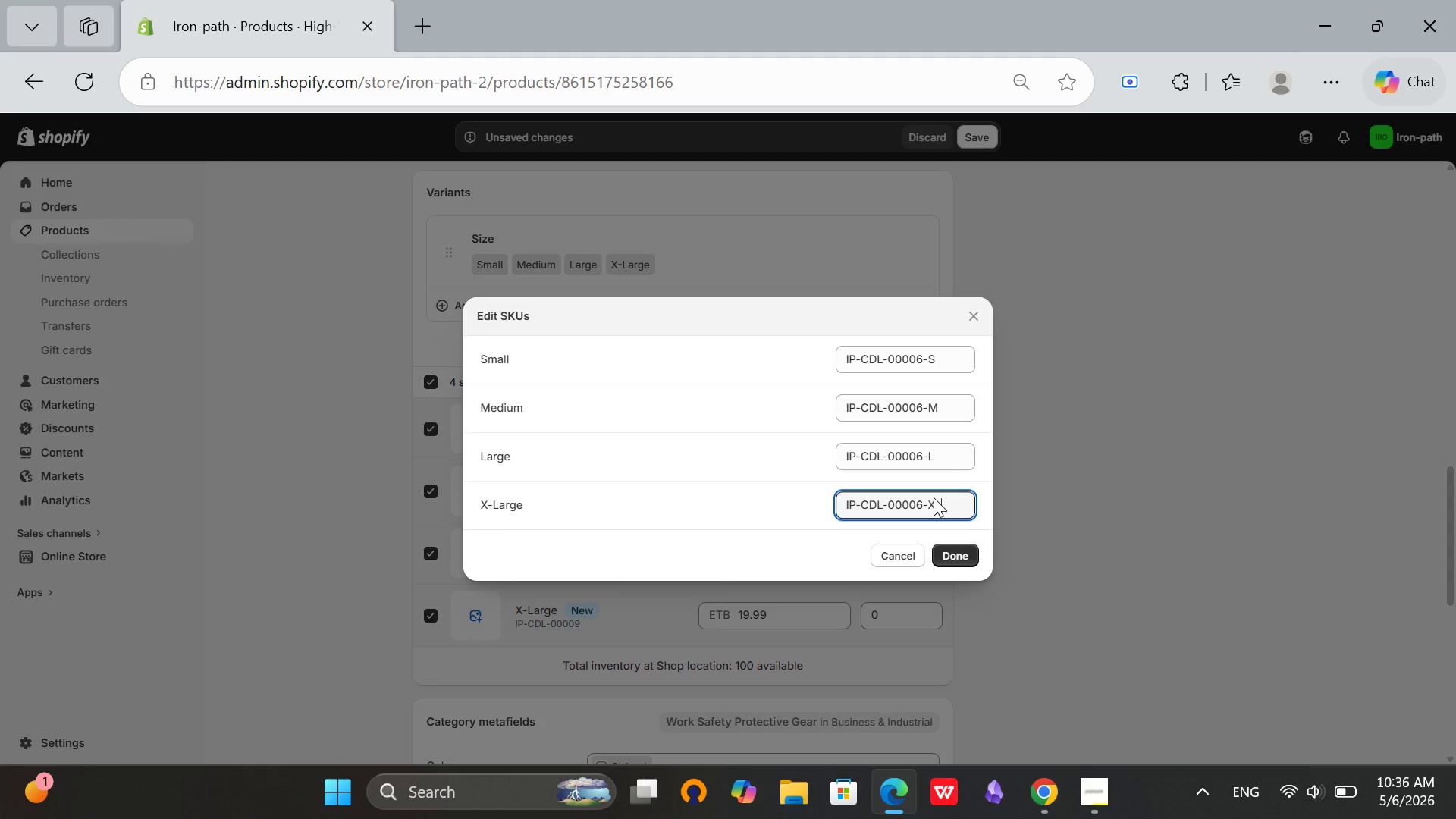 
wait(6.42)
 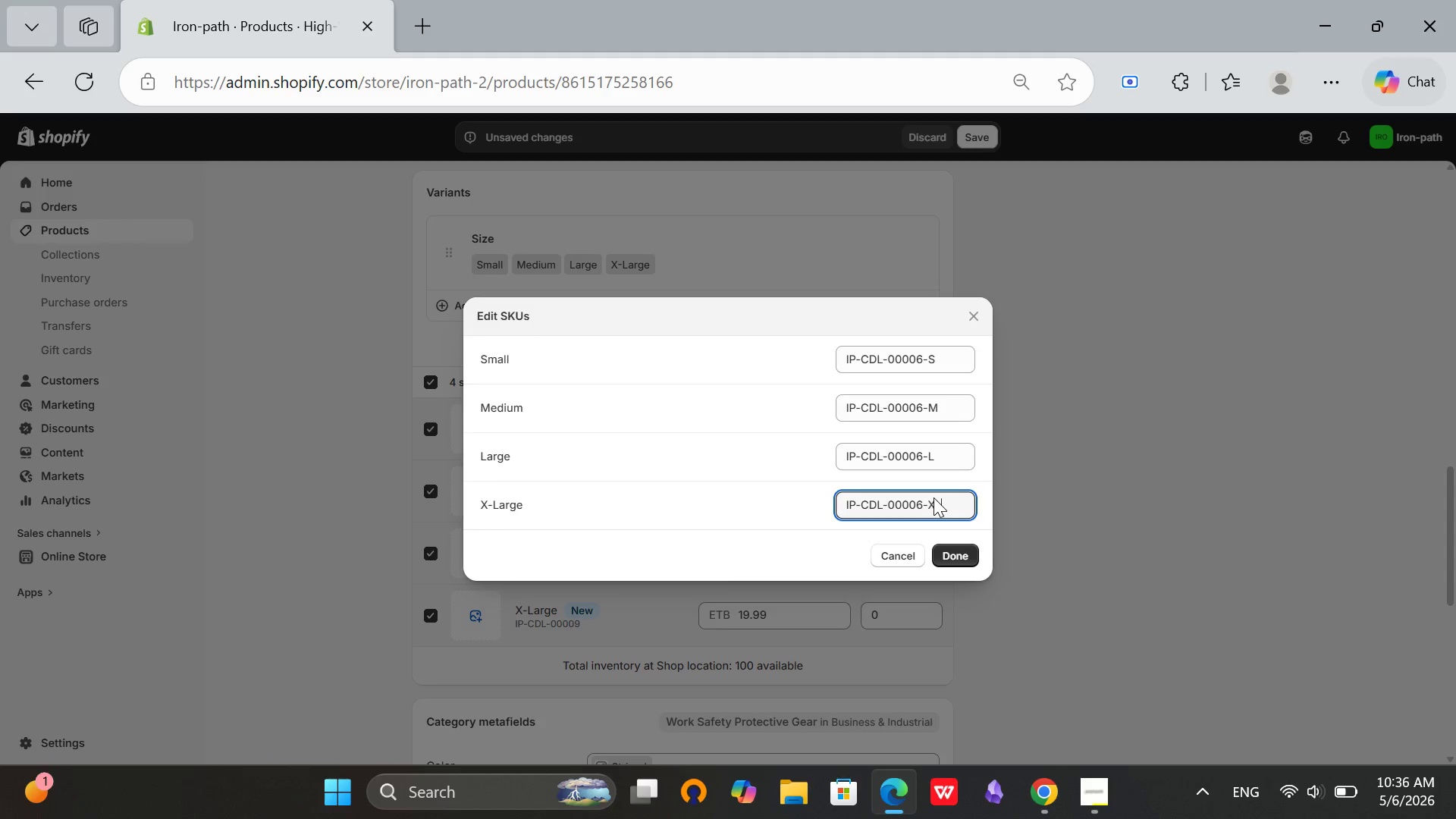 
left_click([961, 552])
 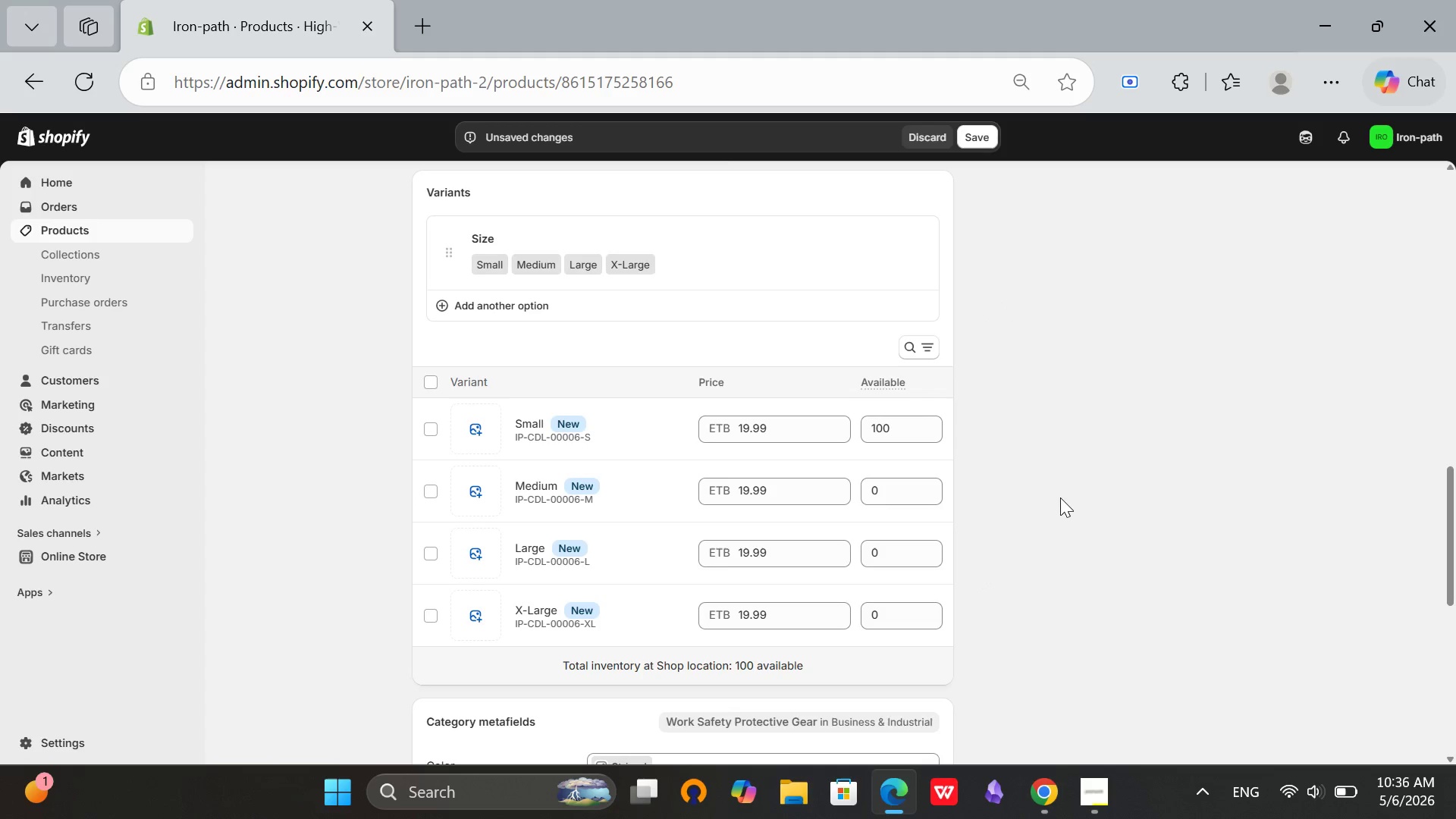 
left_click([889, 501])
 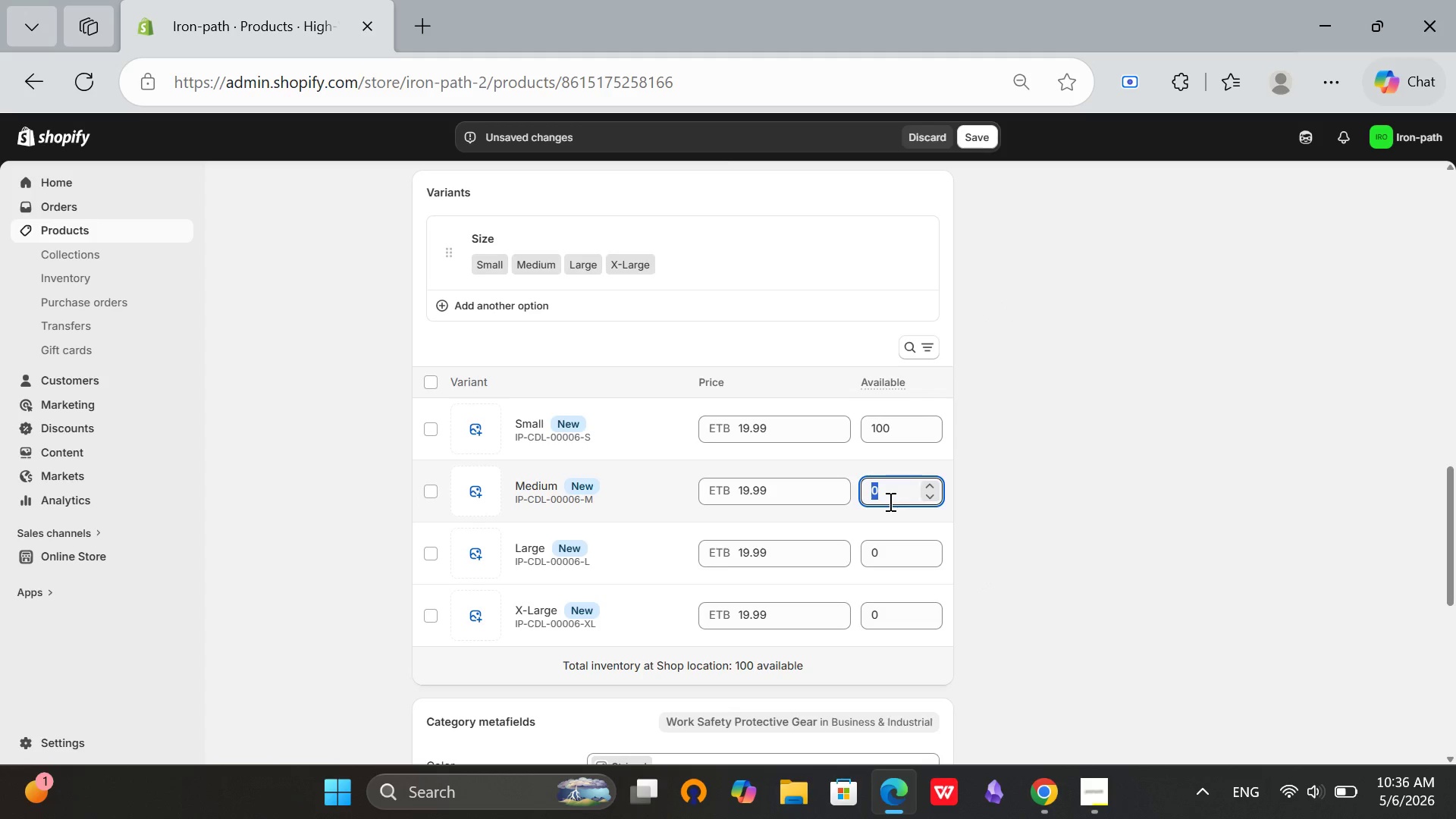 
type(100)
 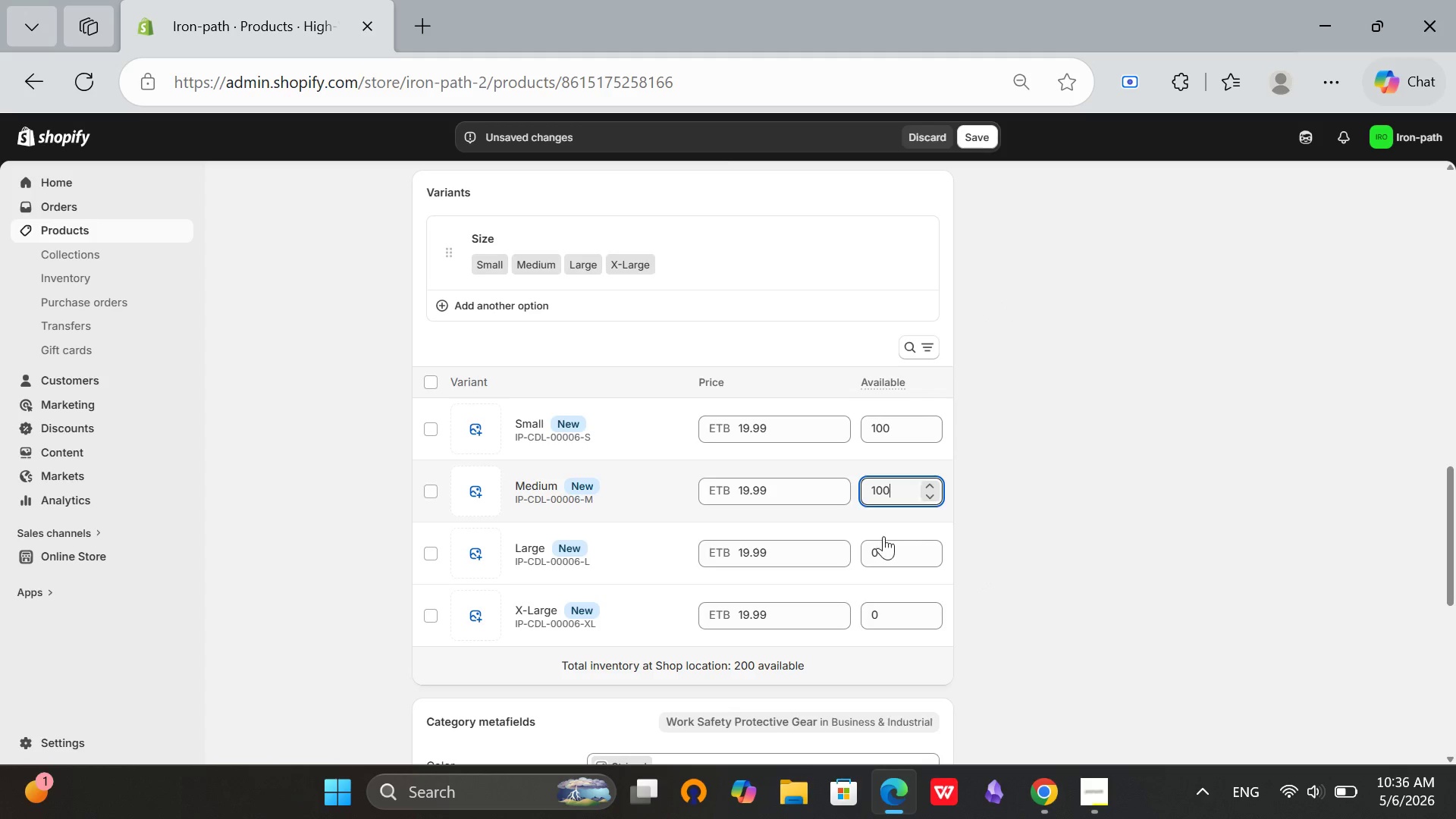 
left_click([883, 539])
 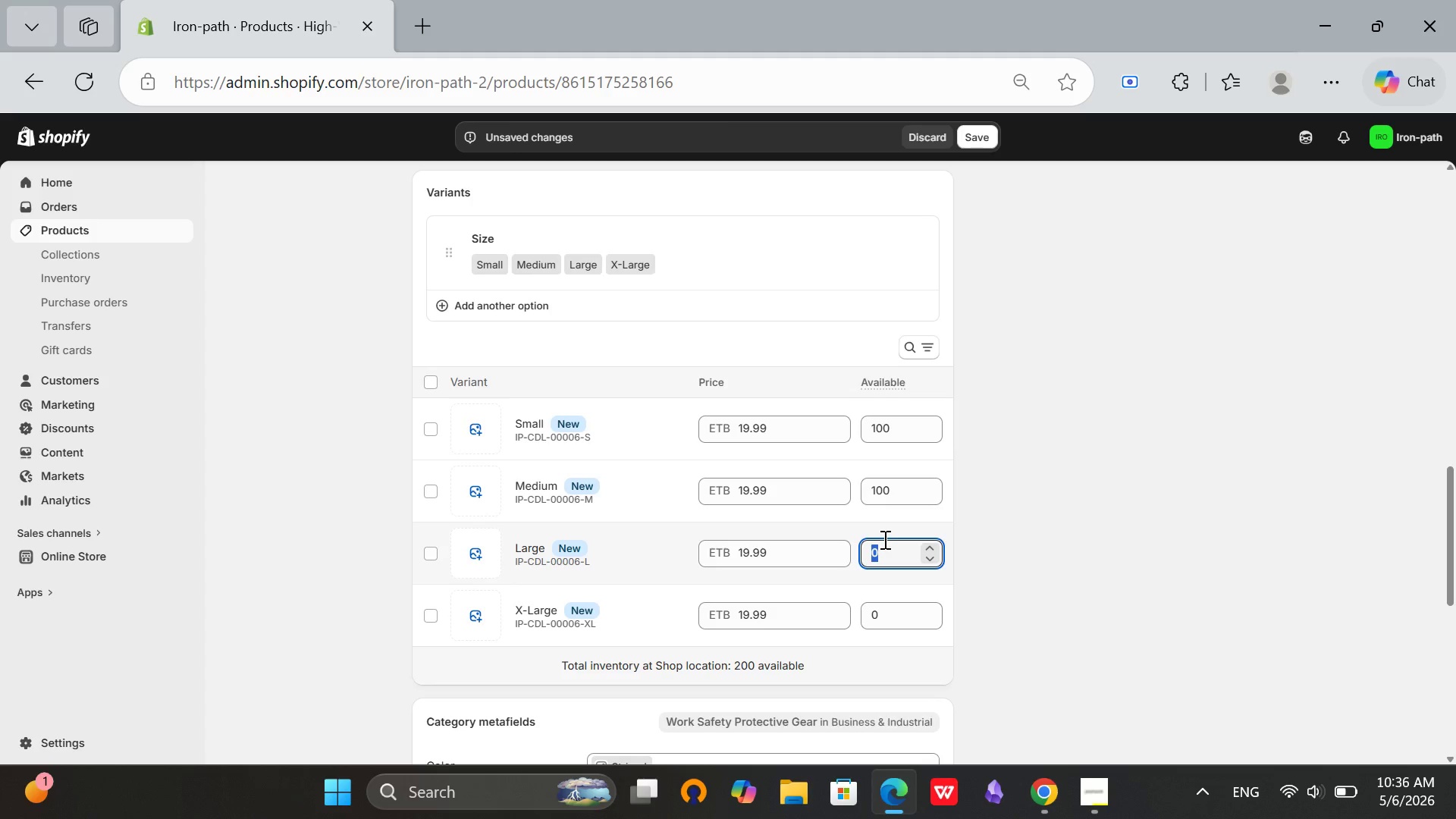 
type(100)
 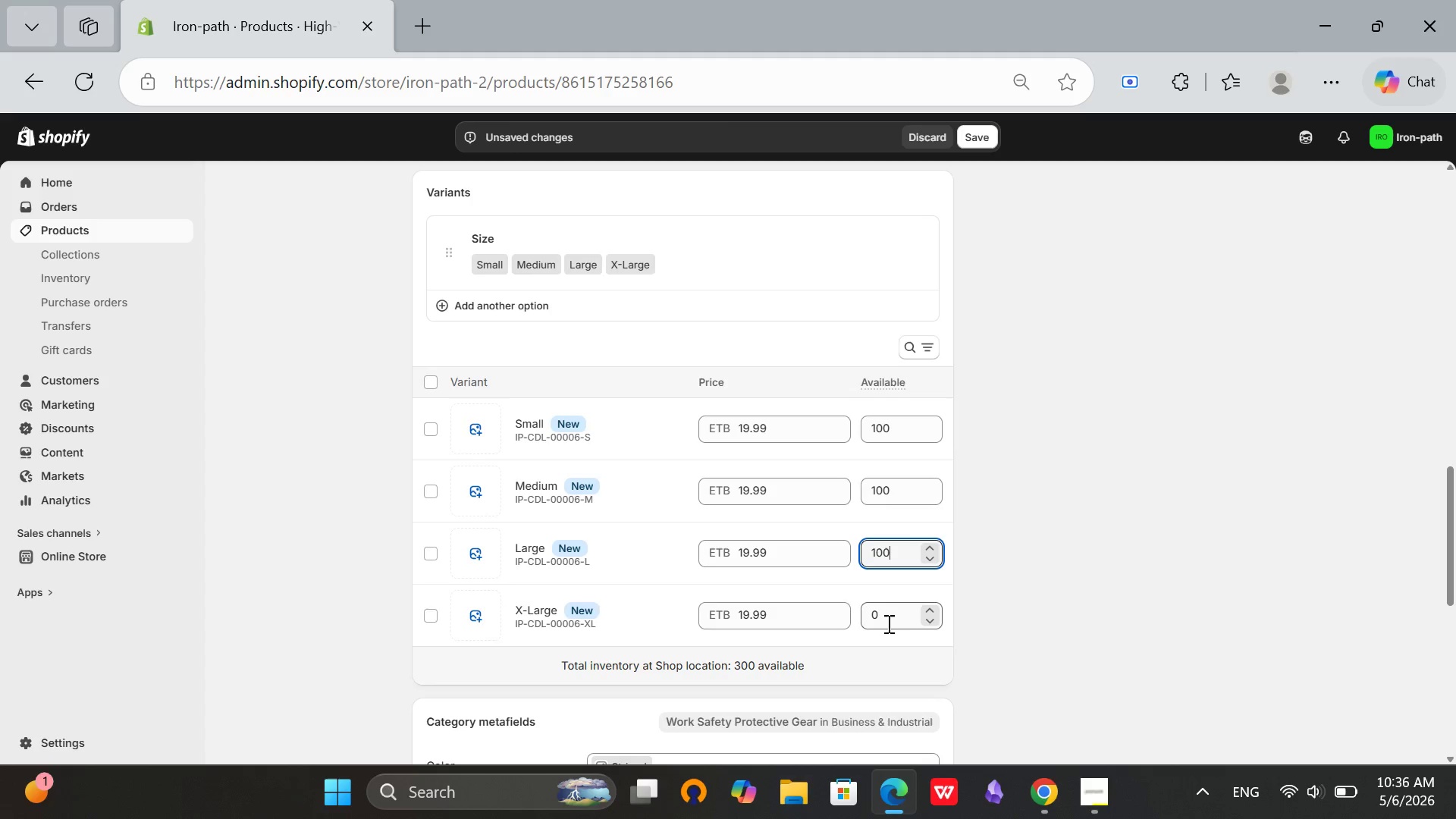 
left_click([884, 626])
 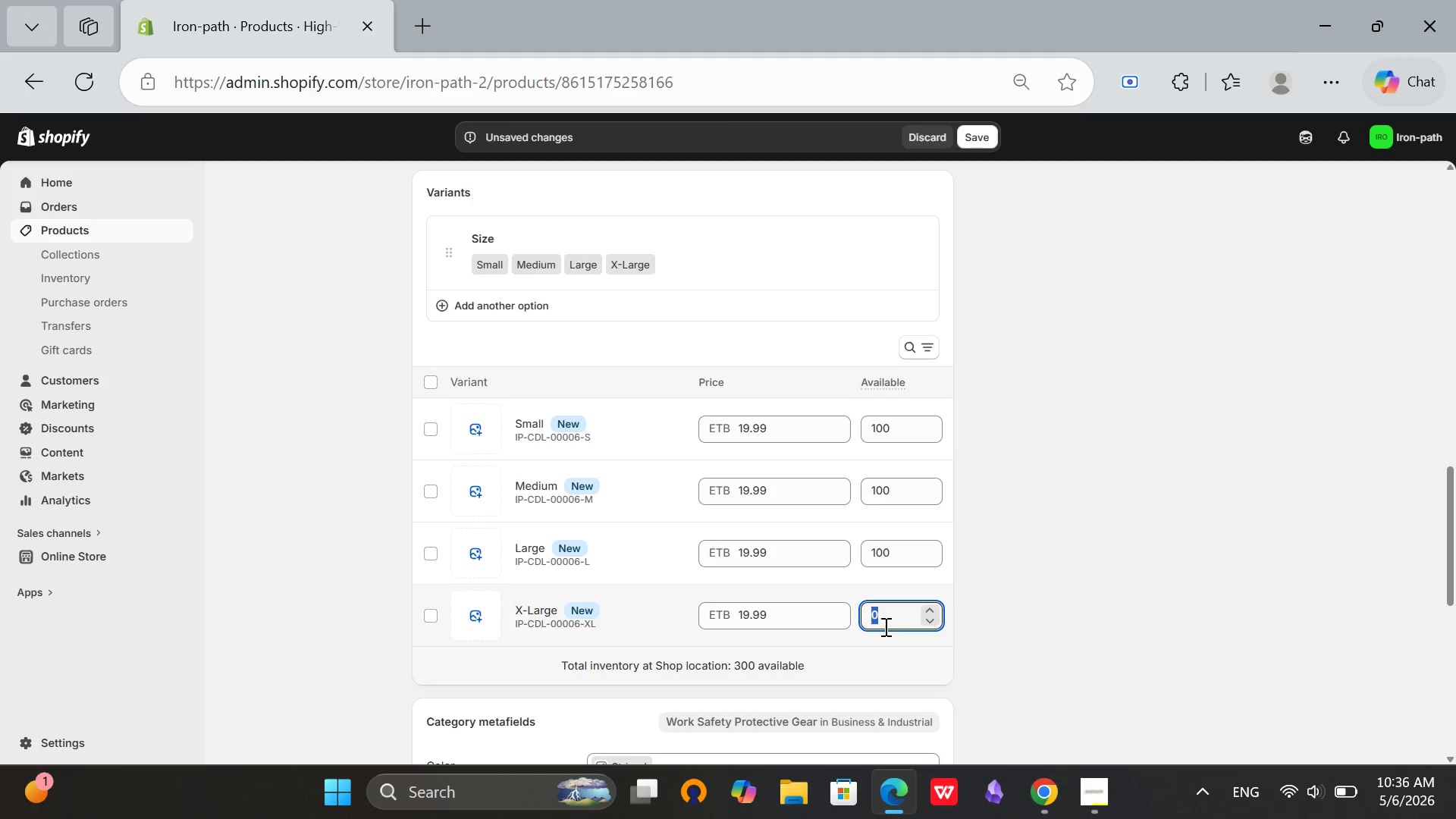 
type(100)
 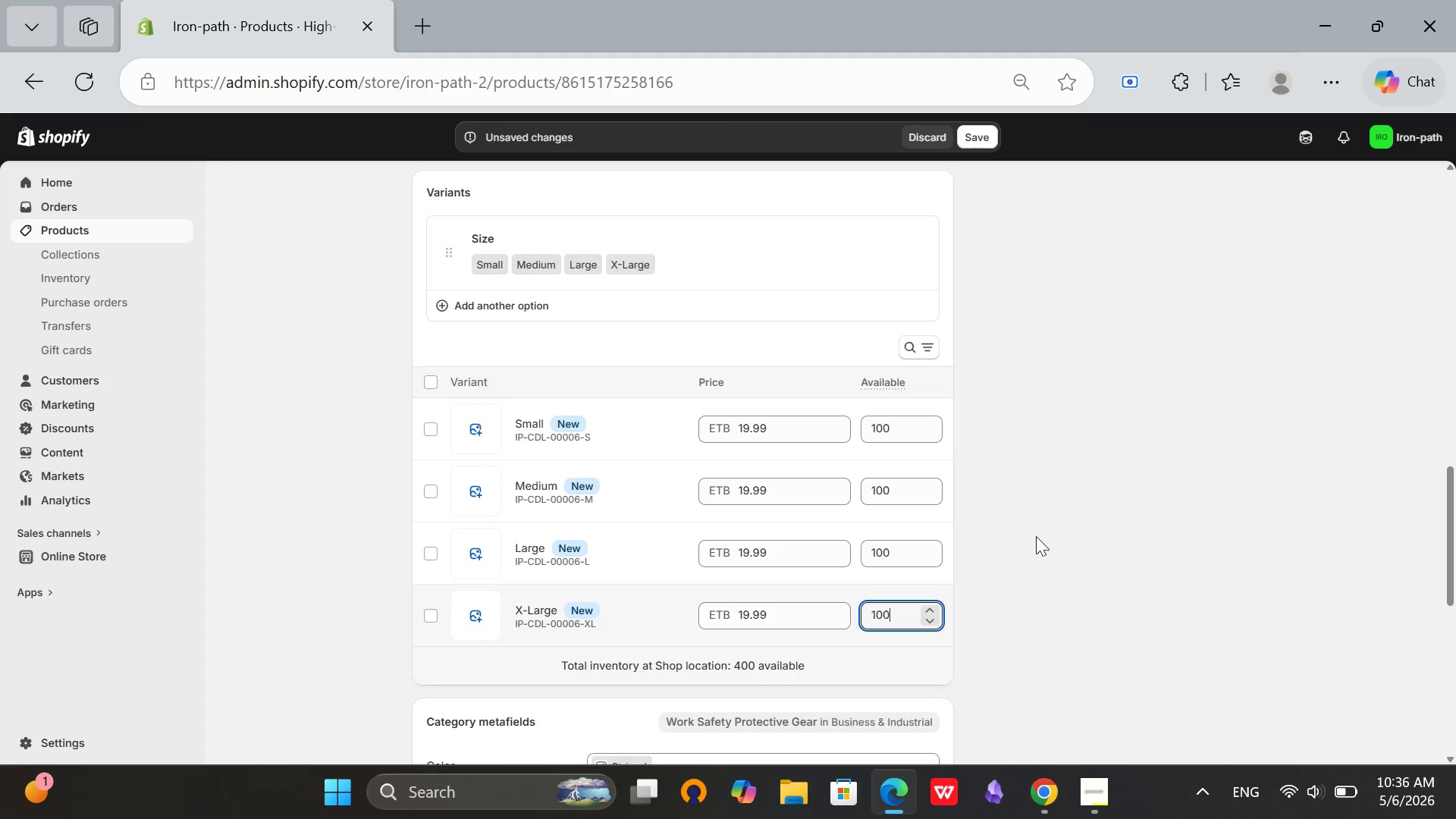 
left_click([1089, 526])
 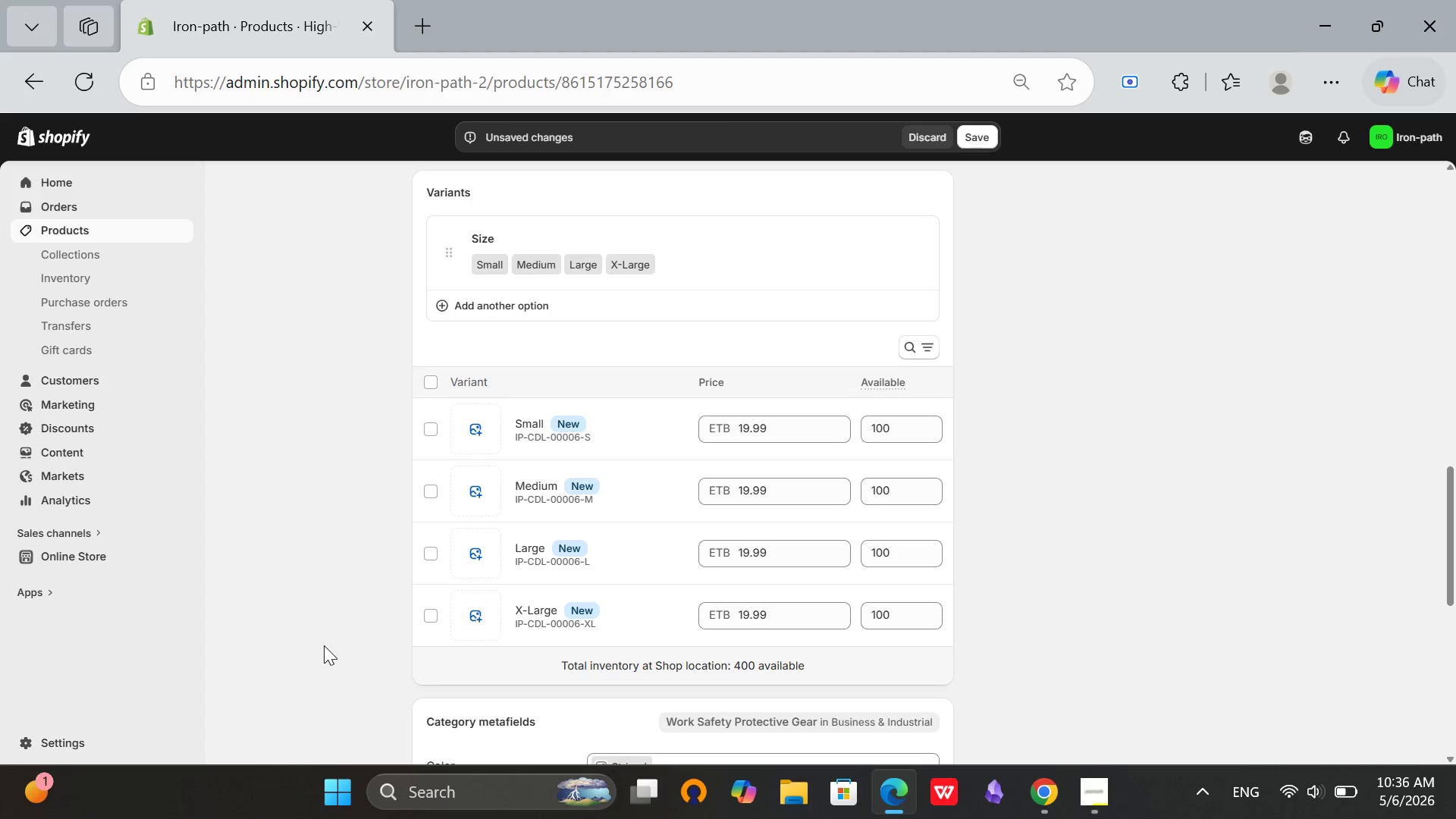 
wait(8.11)
 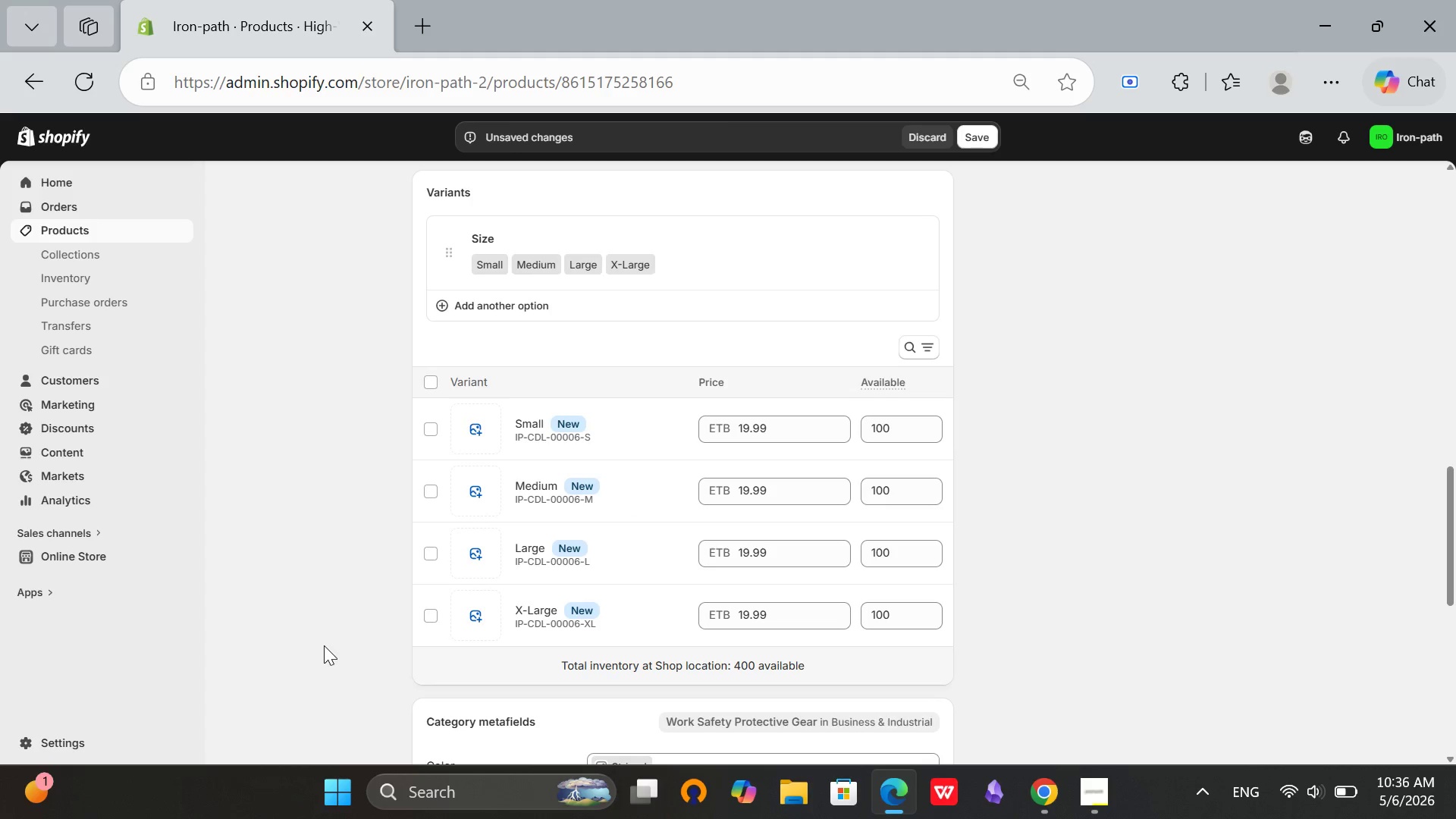 
left_click_drag(start_coordinate=[1455, 520], to_coordinate=[1443, 673])
 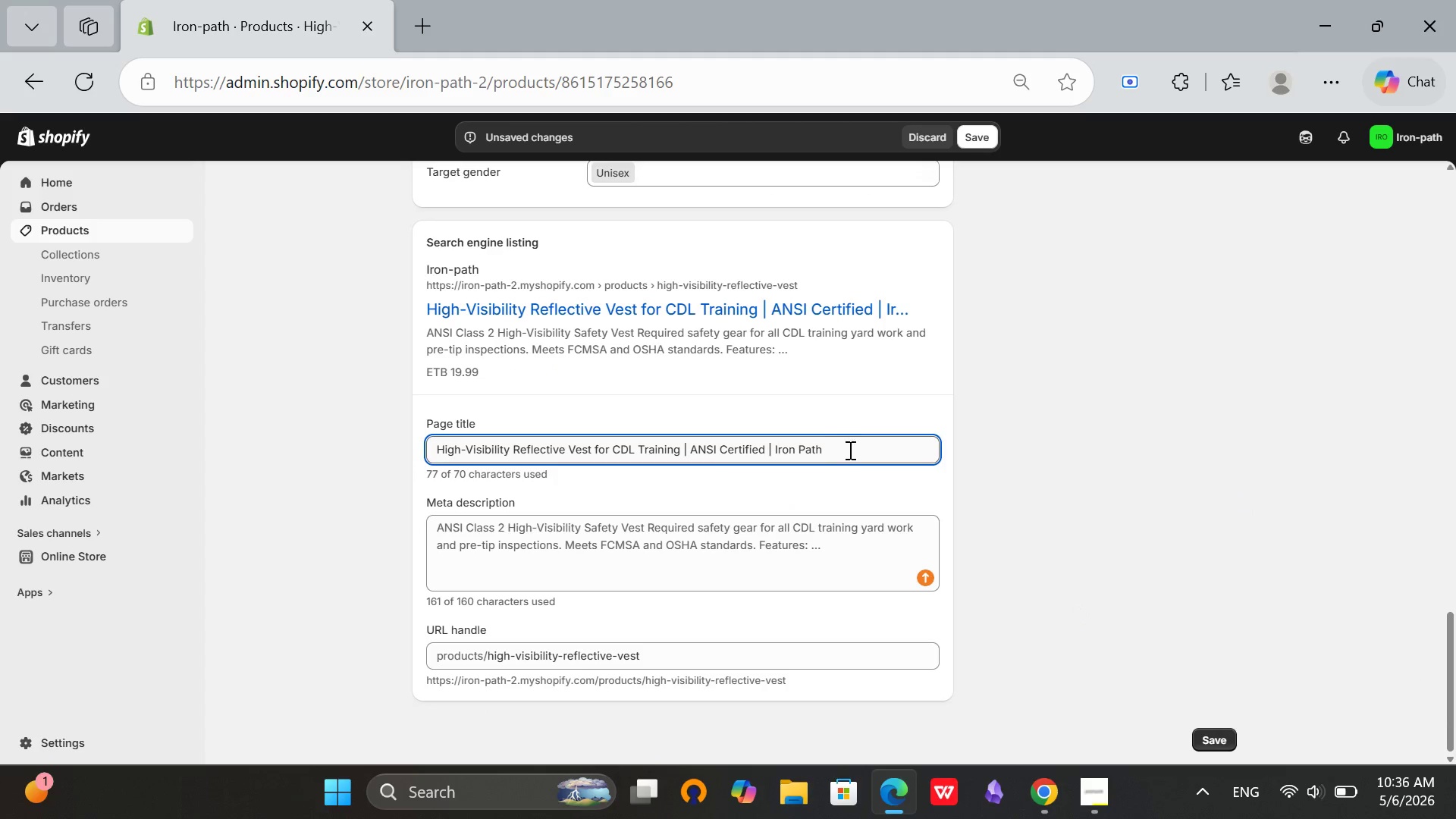 
left_click([849, 453])
 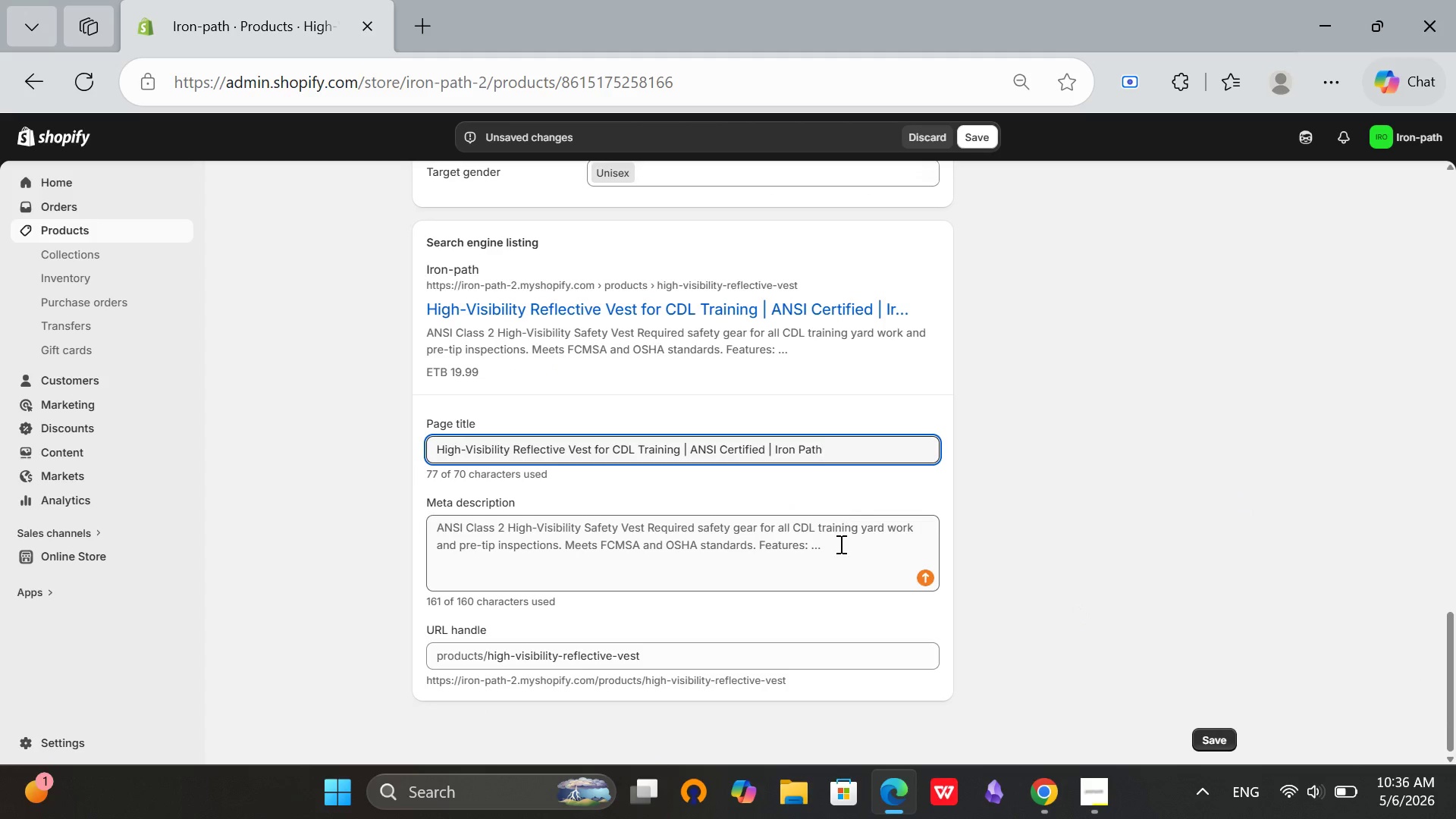 
left_click([839, 544])
 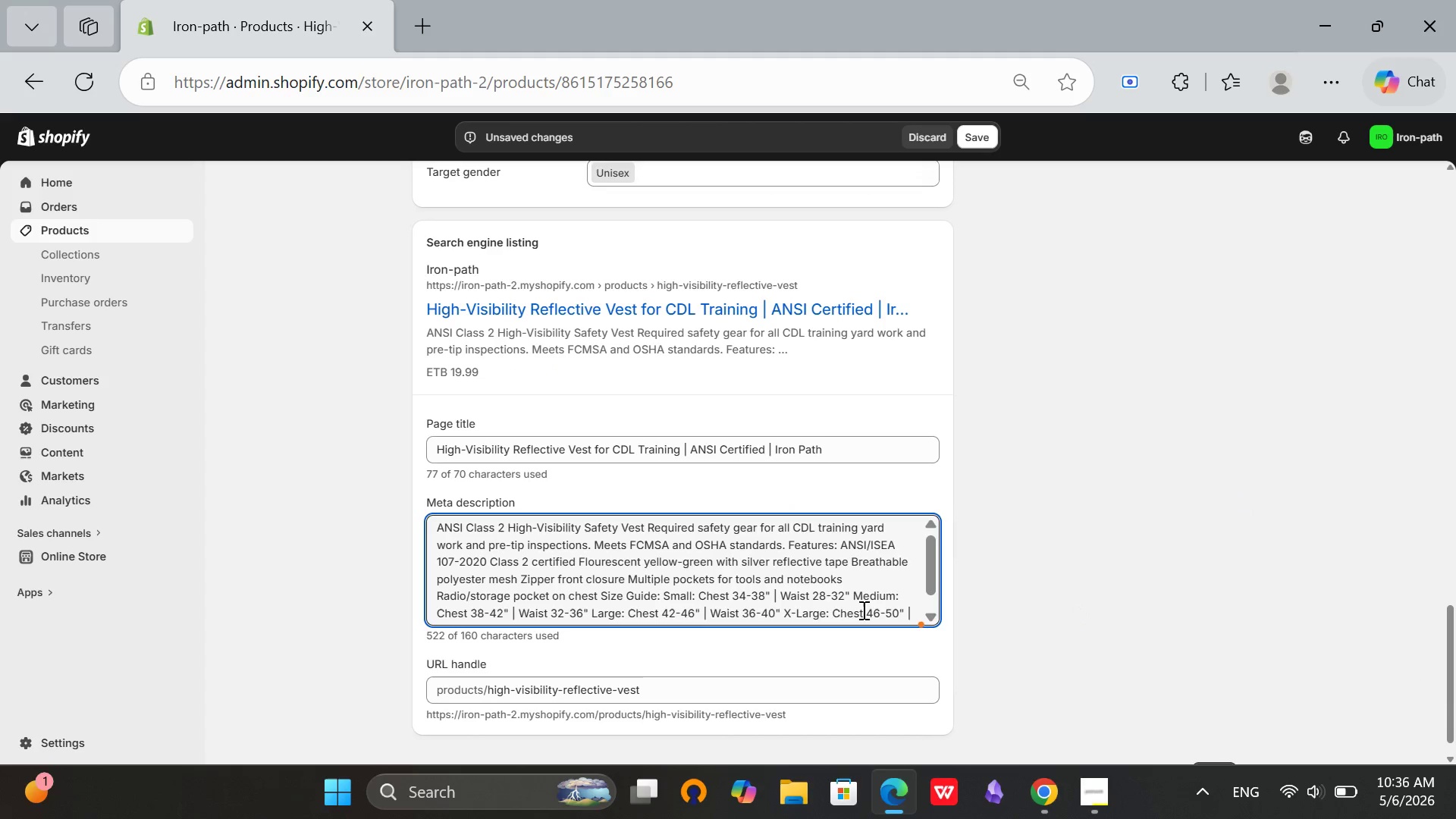 
left_click([862, 610])
 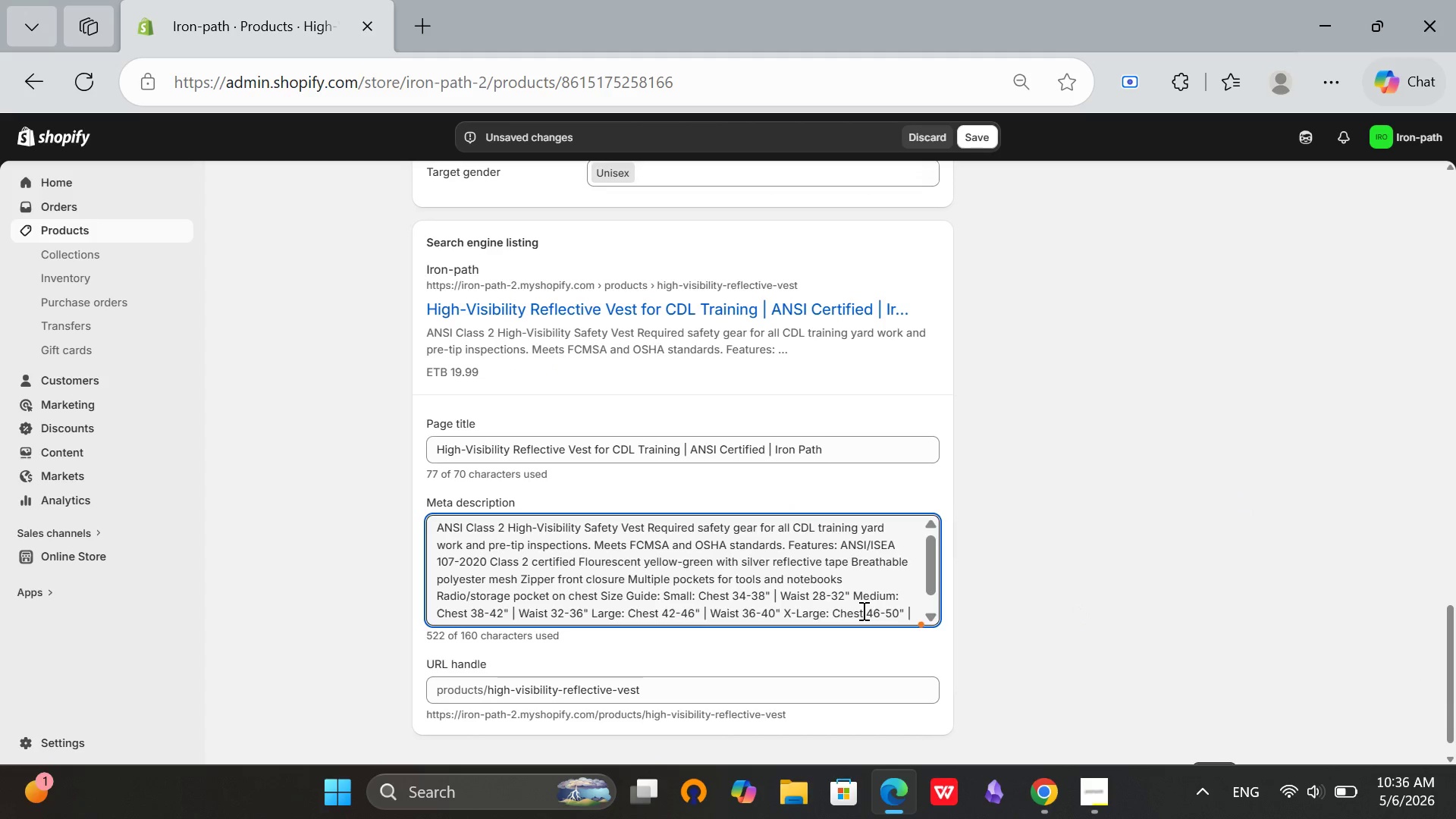 
key(Control+ControlLeft)
 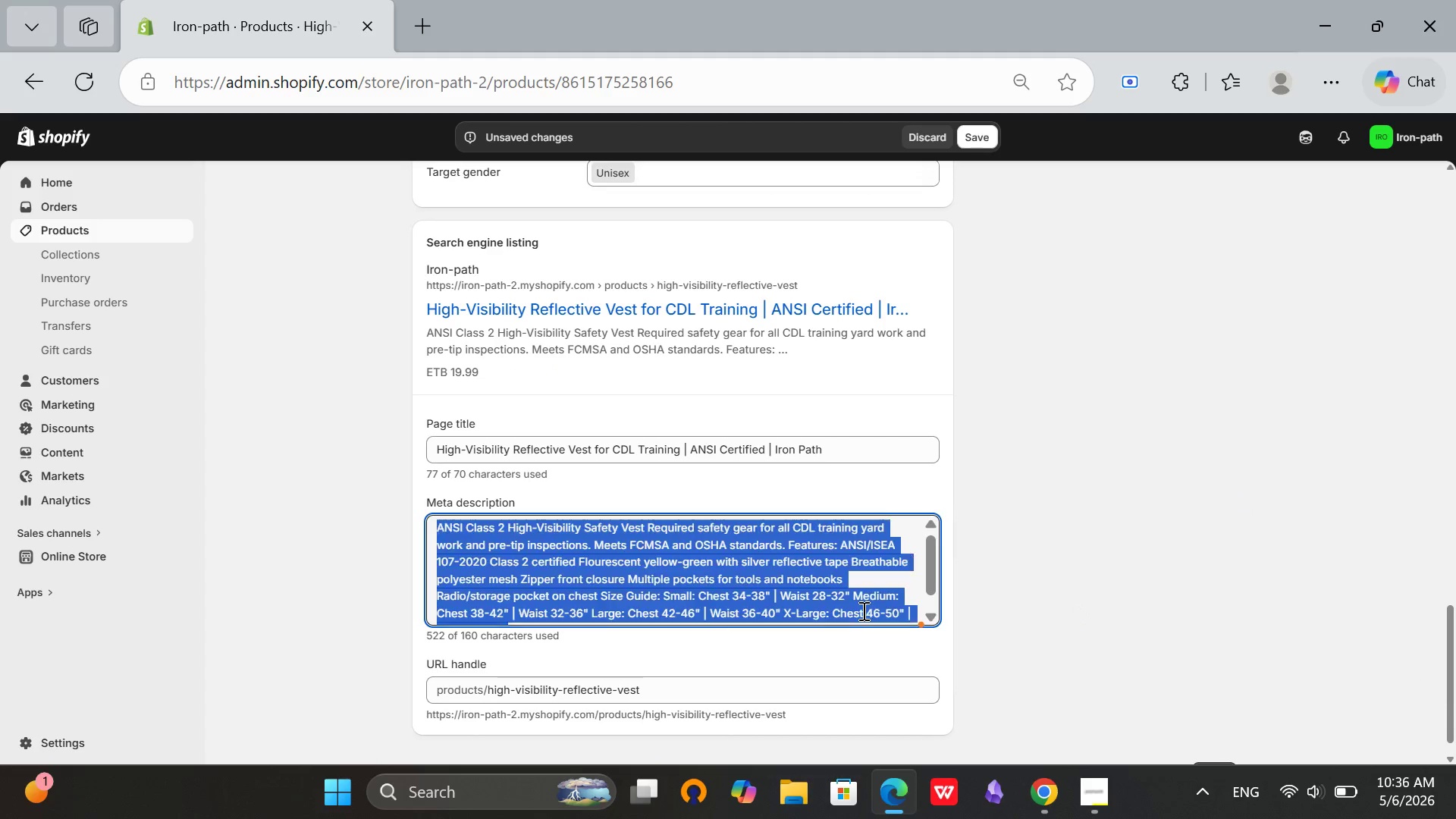 
key(Control+A)
 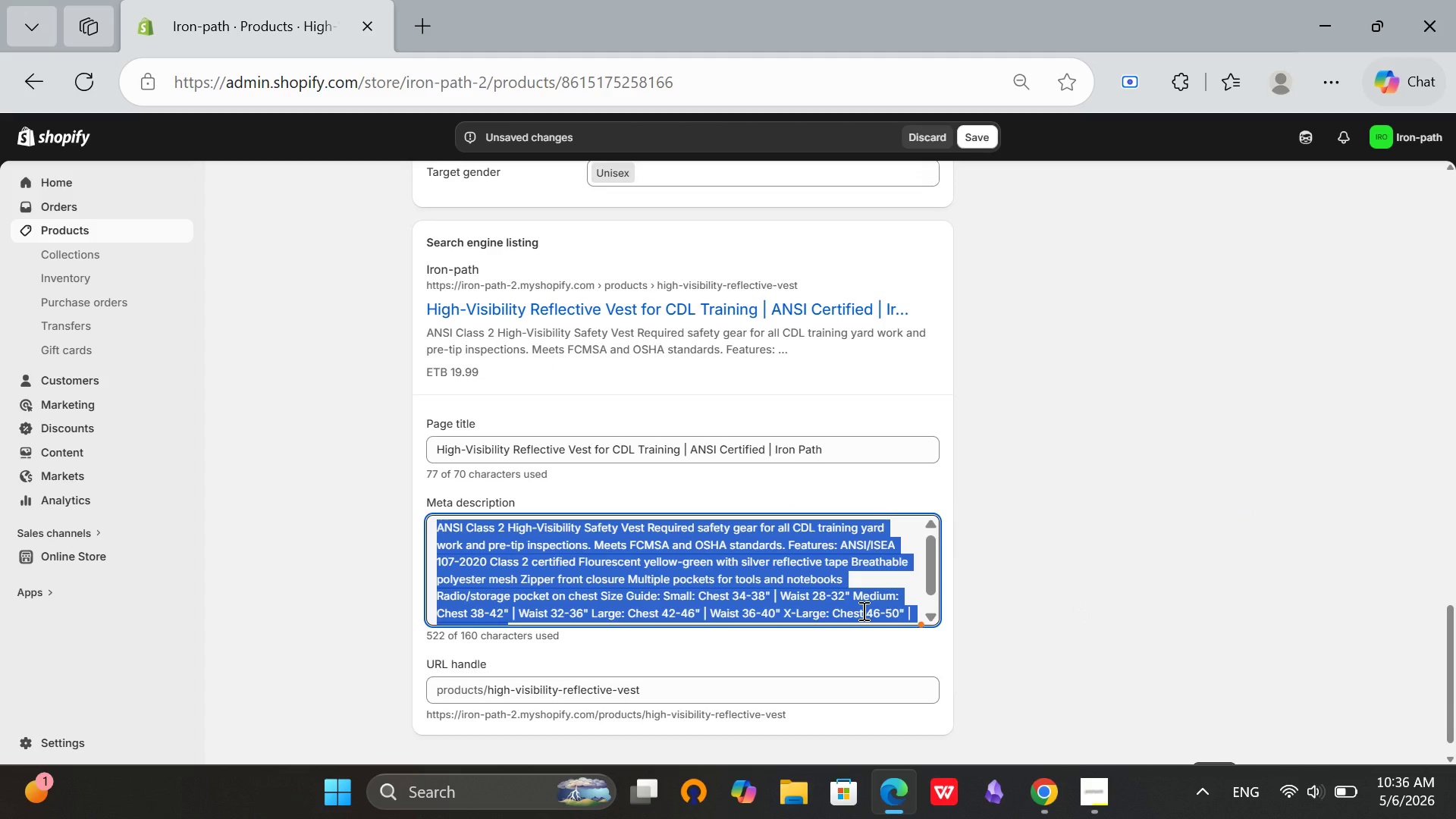 
key(Backspace)
 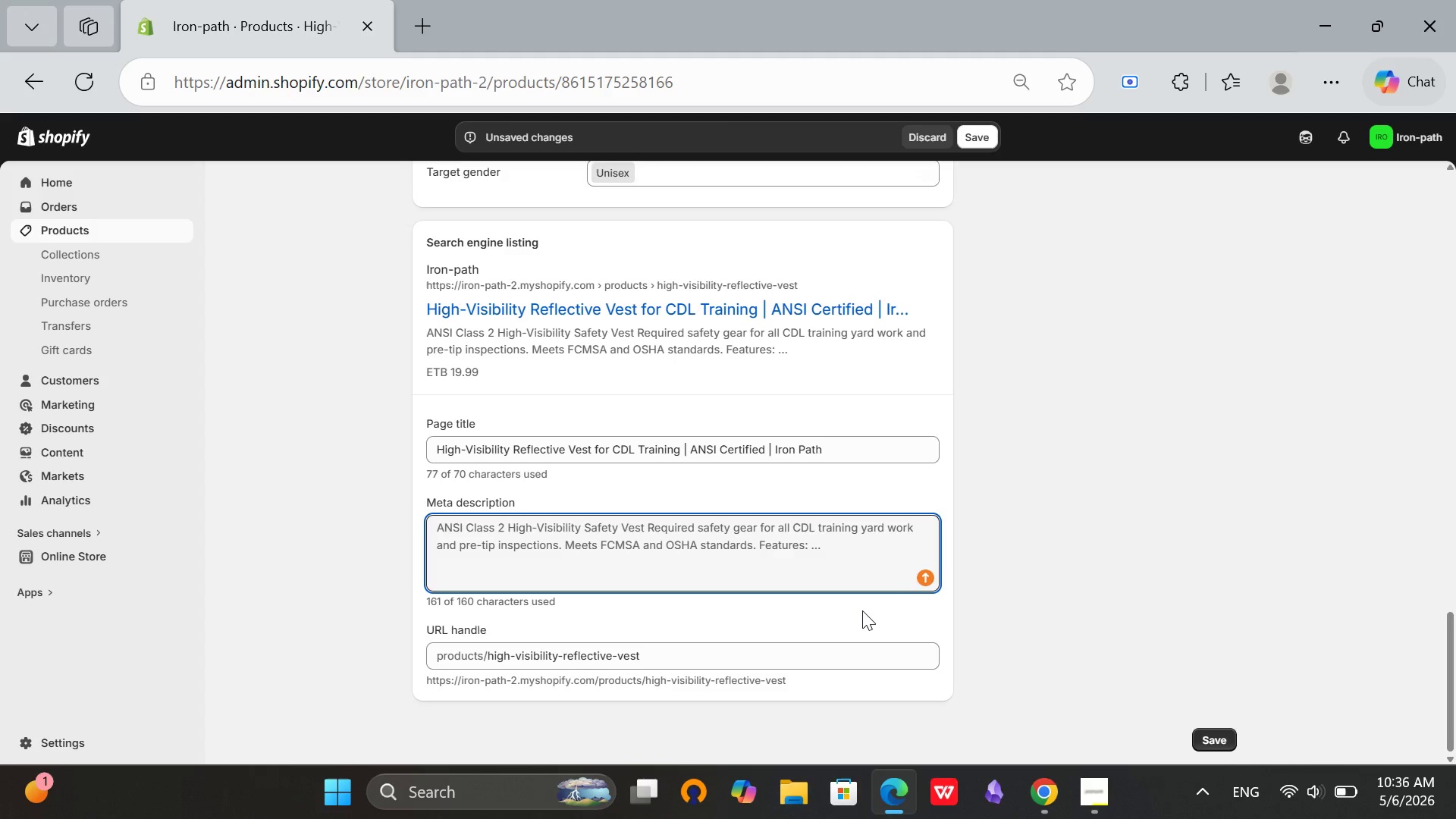 
wait(6.06)
 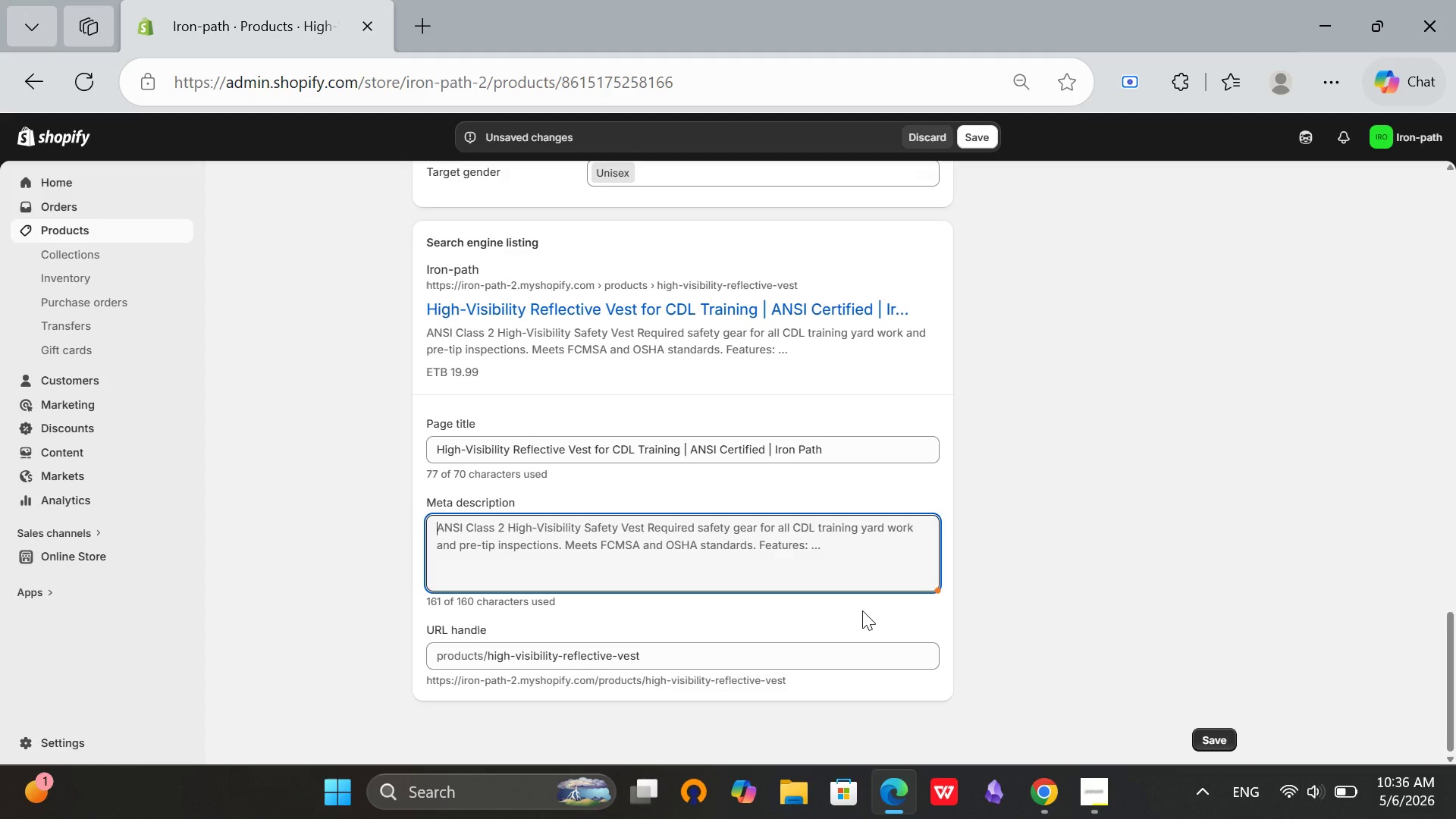 
type(AB)
key(Backspace)
type(NSI-certified high-visi)
 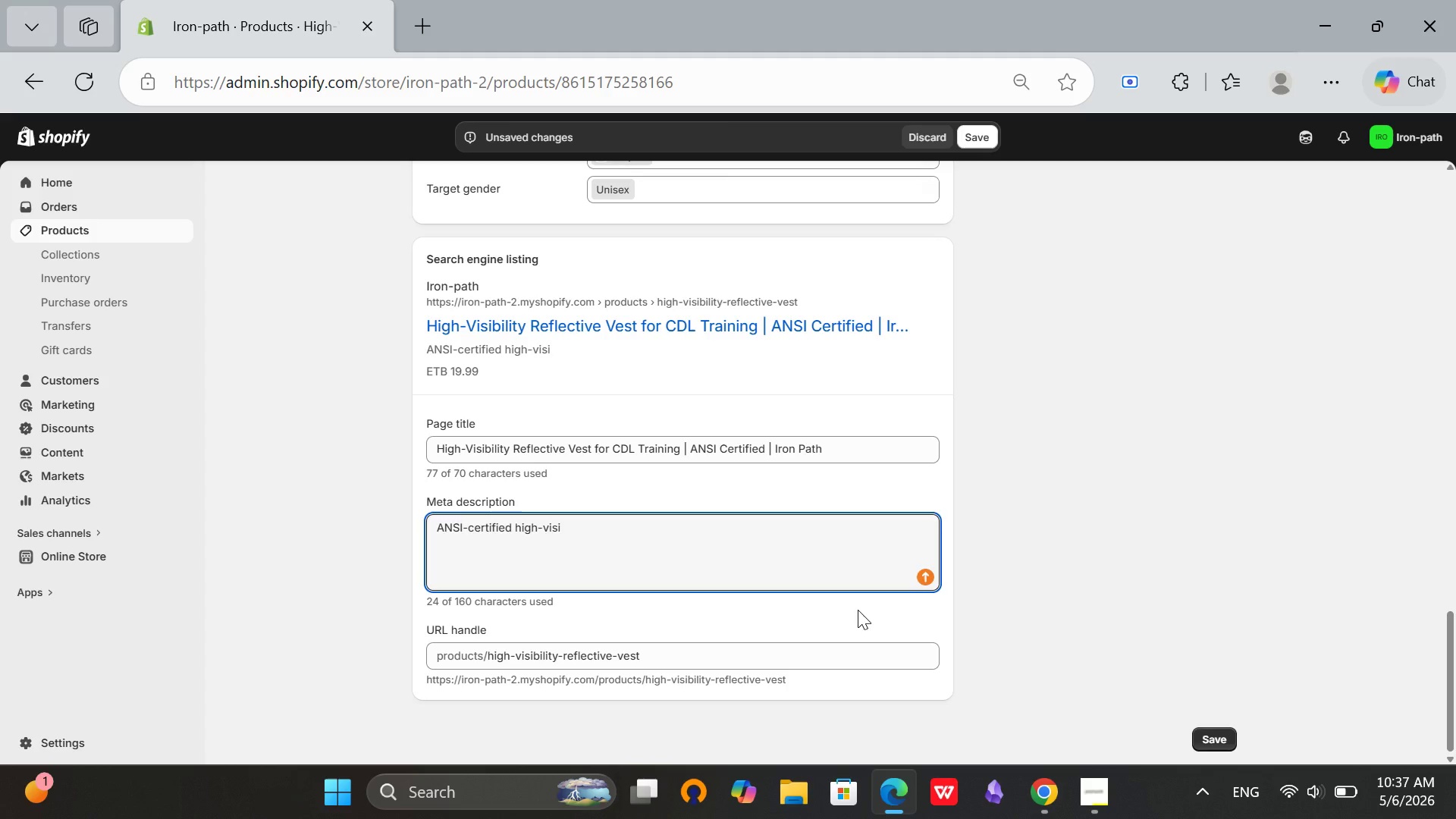 
type(bility vest for CDL training and trucking certification. Stay safe during pre-tip inspections. Meets FMCSA amd )
key(Backspace)
key(Backspace)
key(Backspace)
type(nd )
 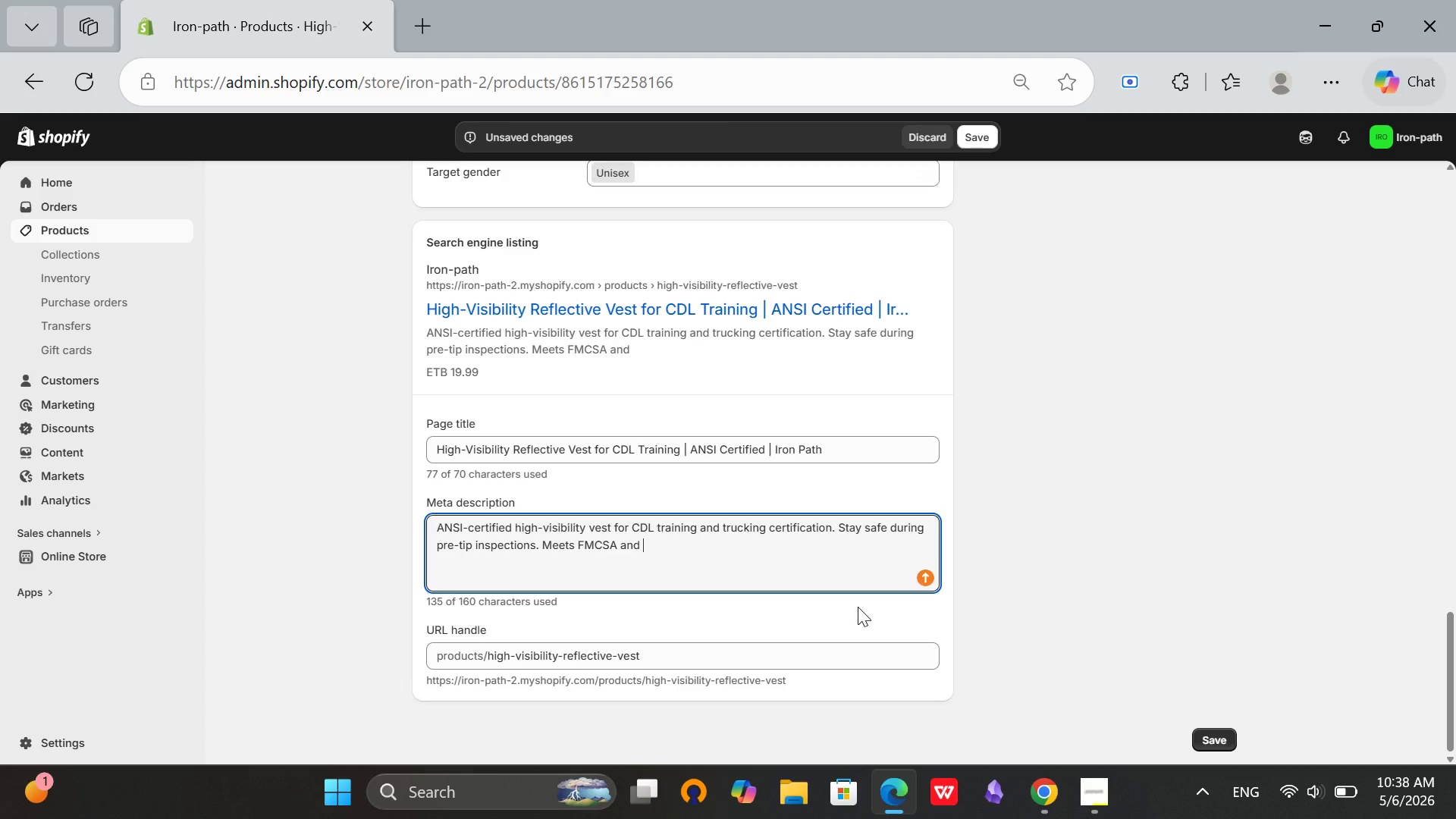 
wait(20.62)
 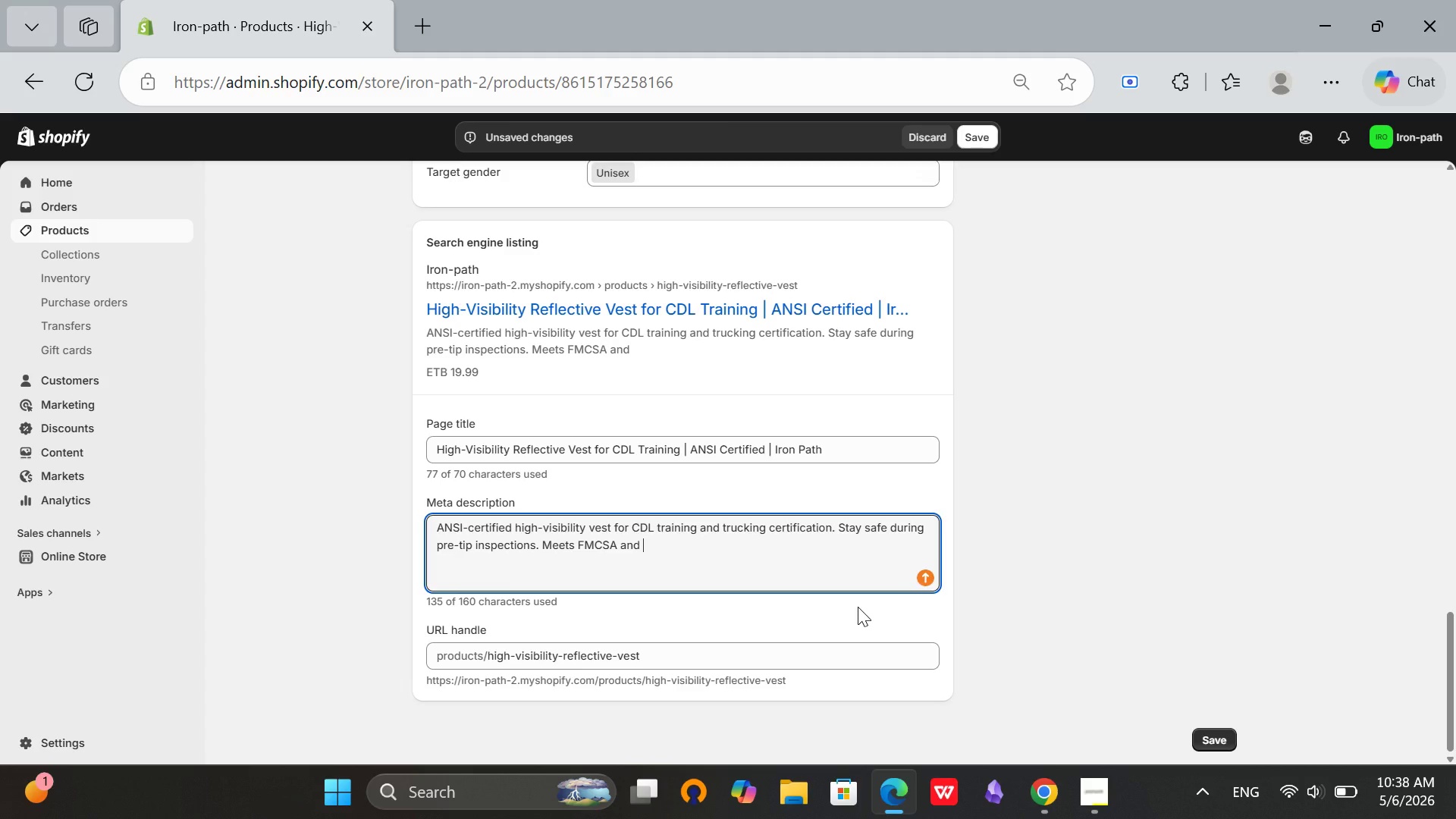 
type(OSHA)
 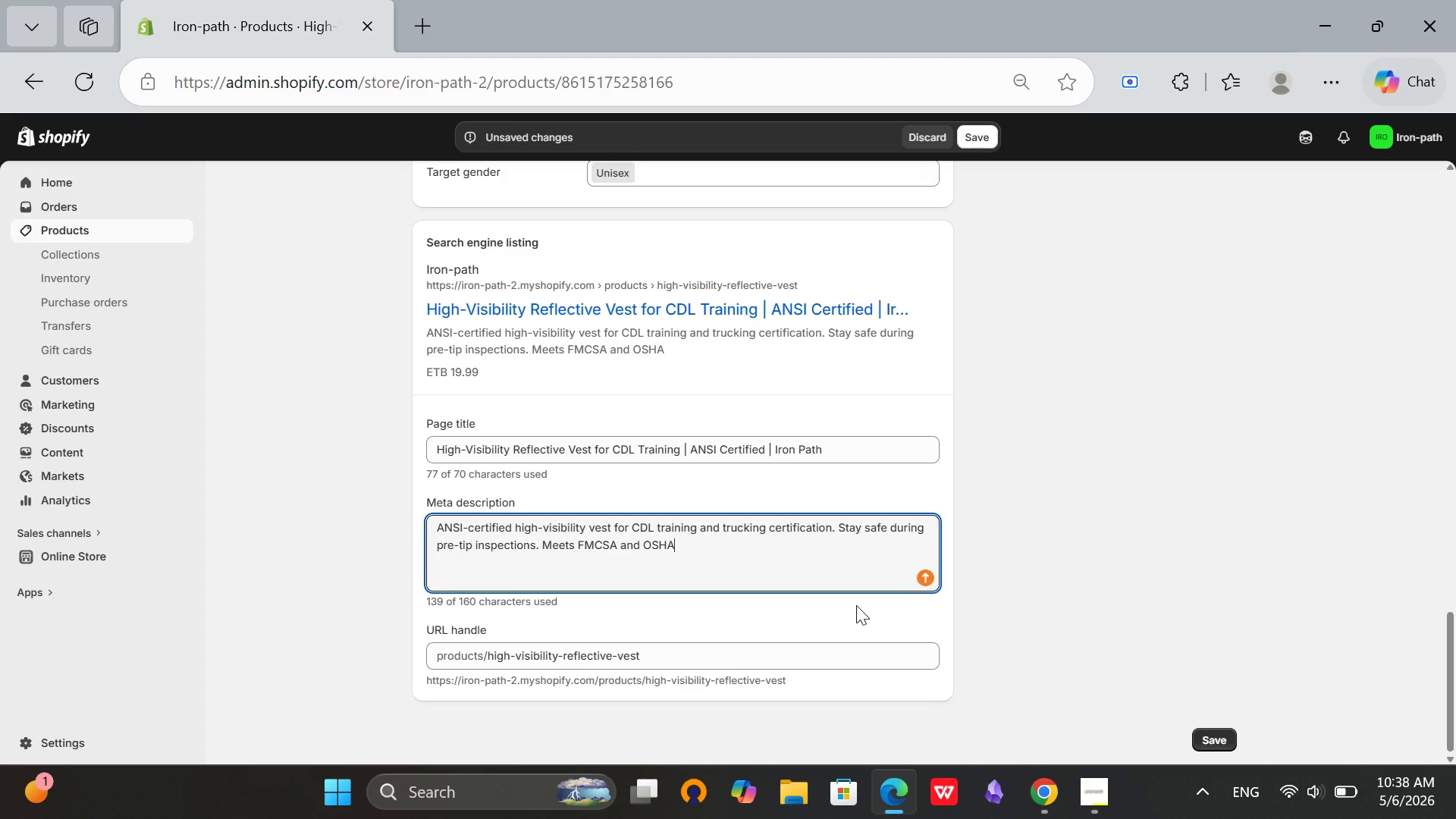 
wait(5.06)
 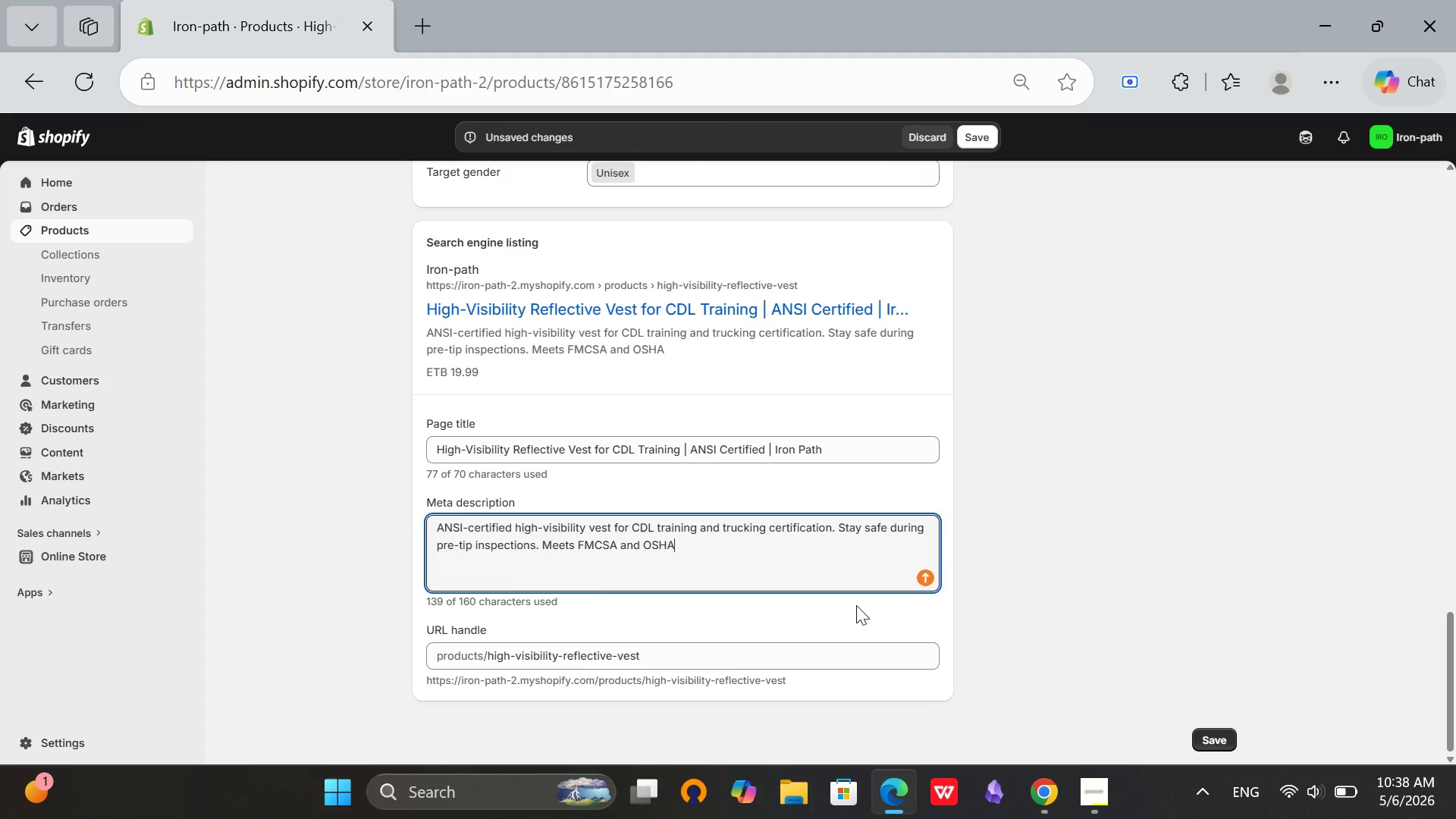 
type( standards)
 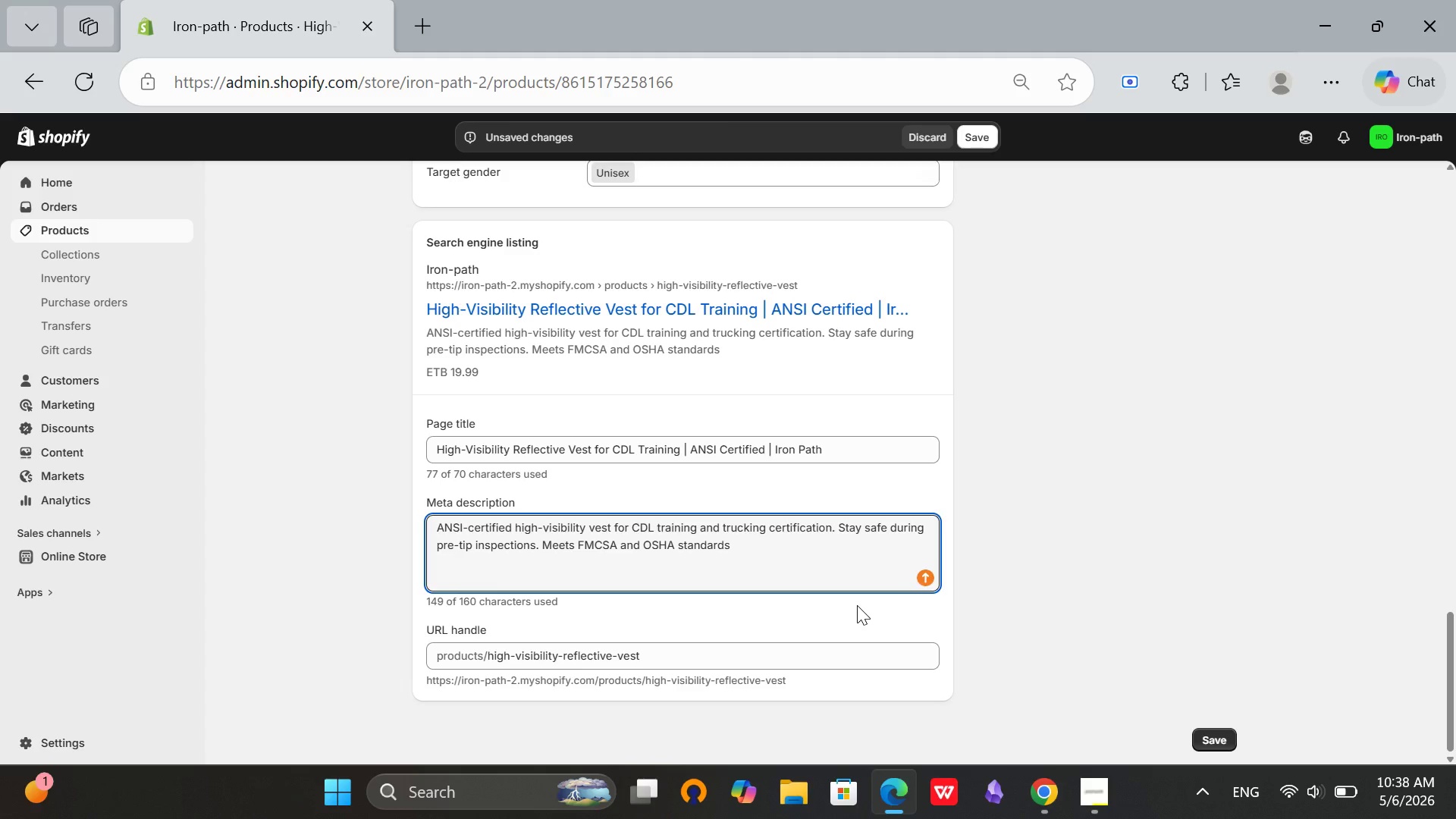 
key(Period)
 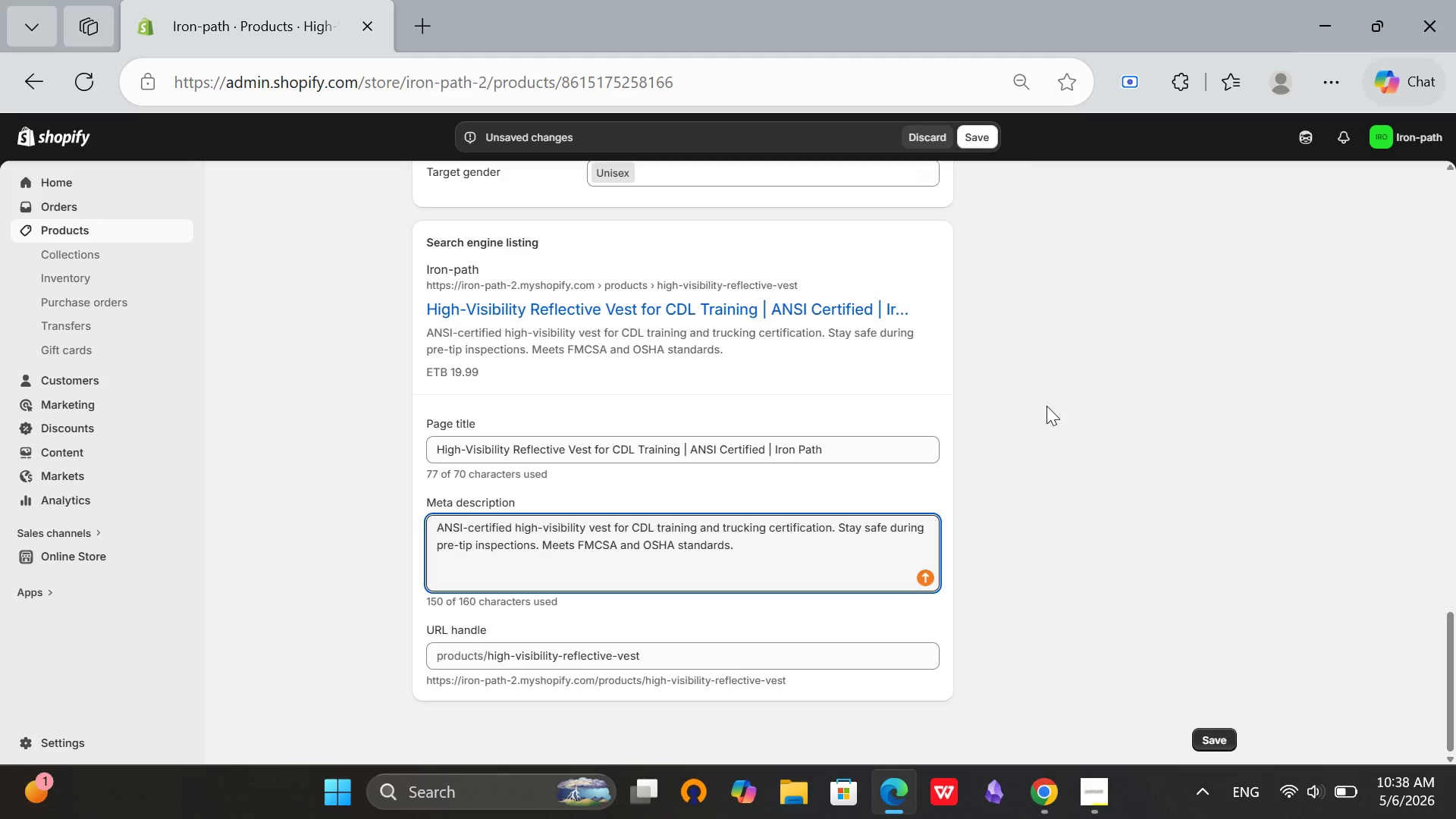 
scroll: coordinate [747, 384], scroll_direction: up, amount: 5.0
 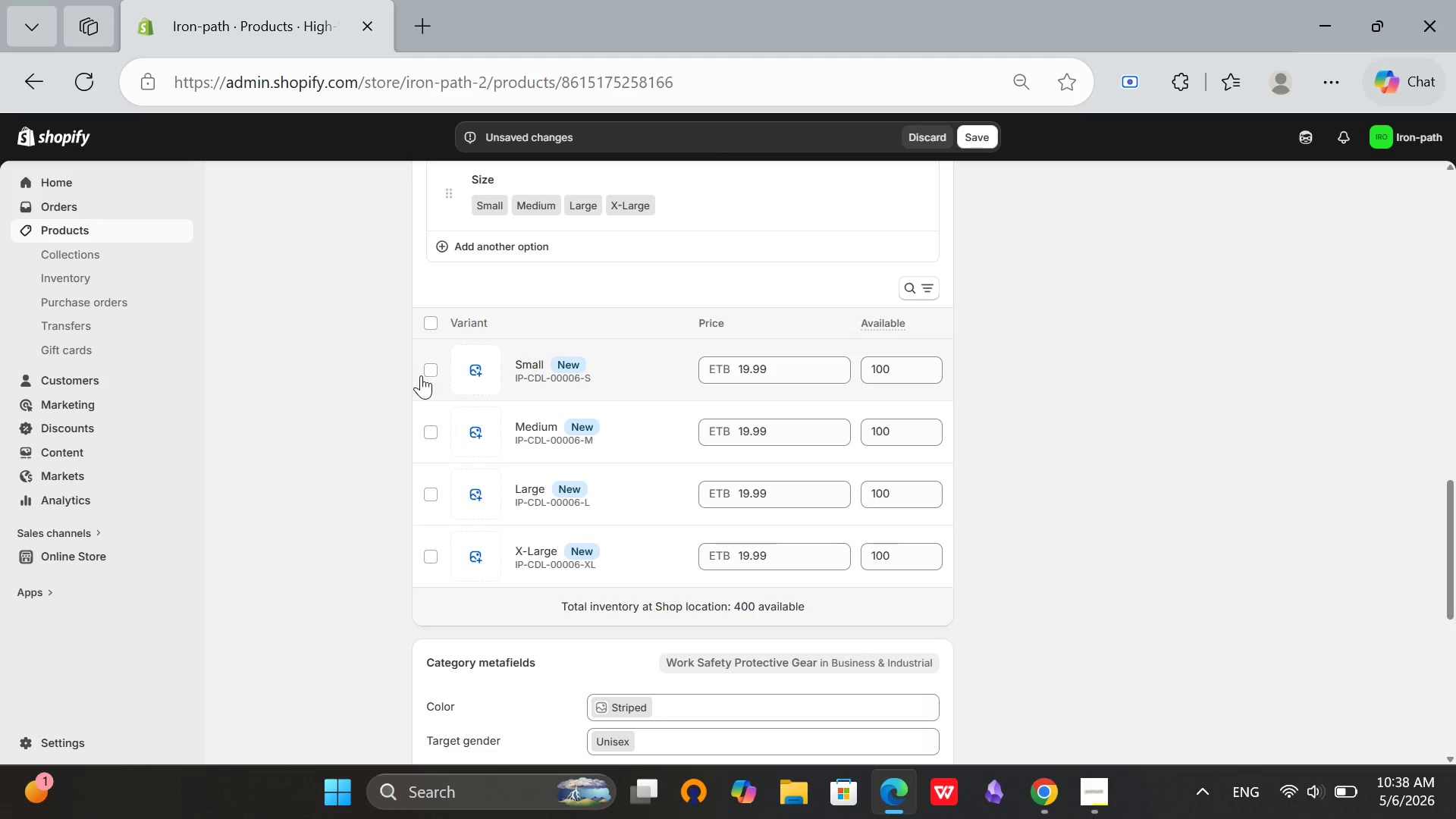 
left_click([436, 372])
 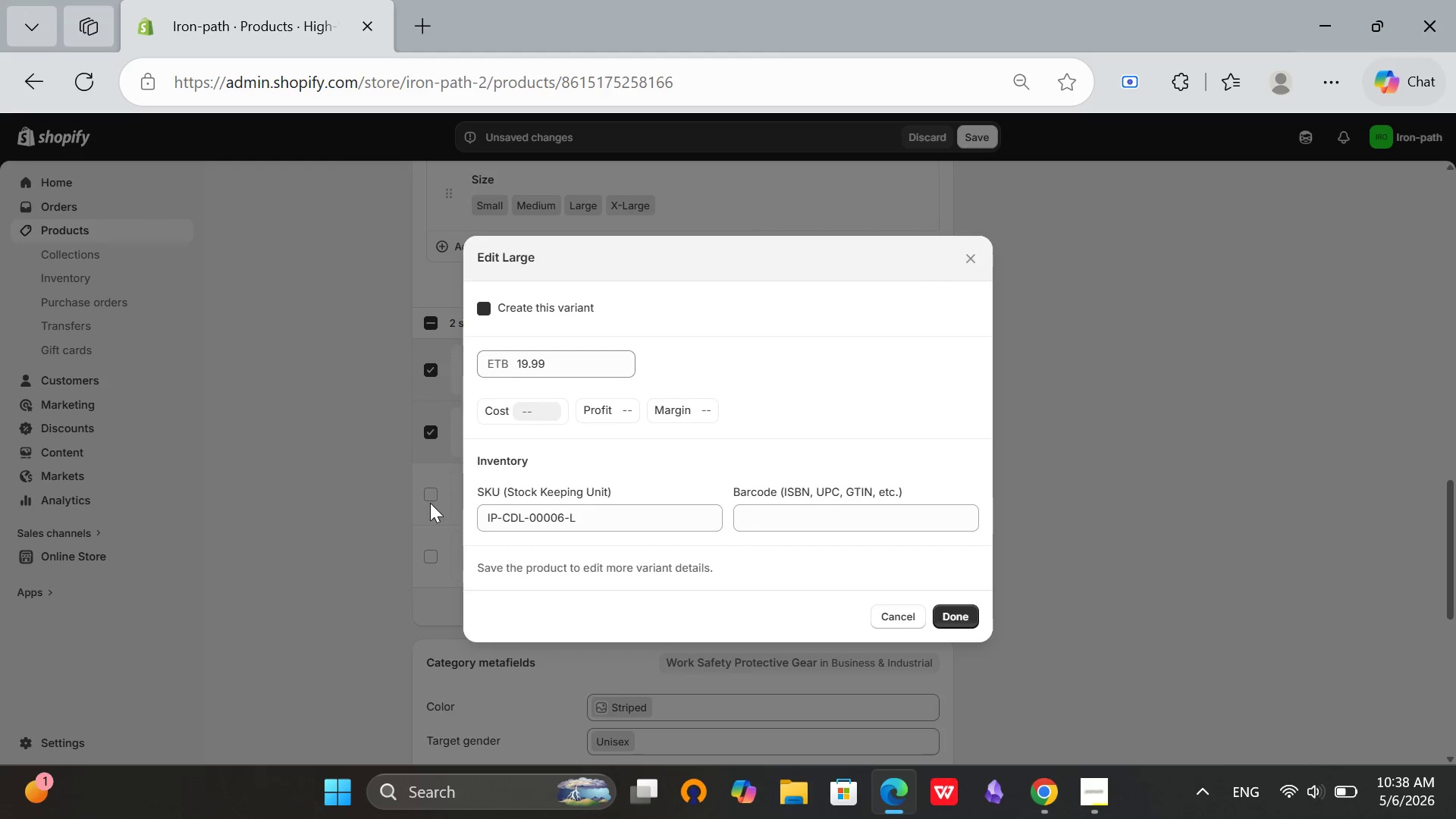 
left_click([903, 628])
 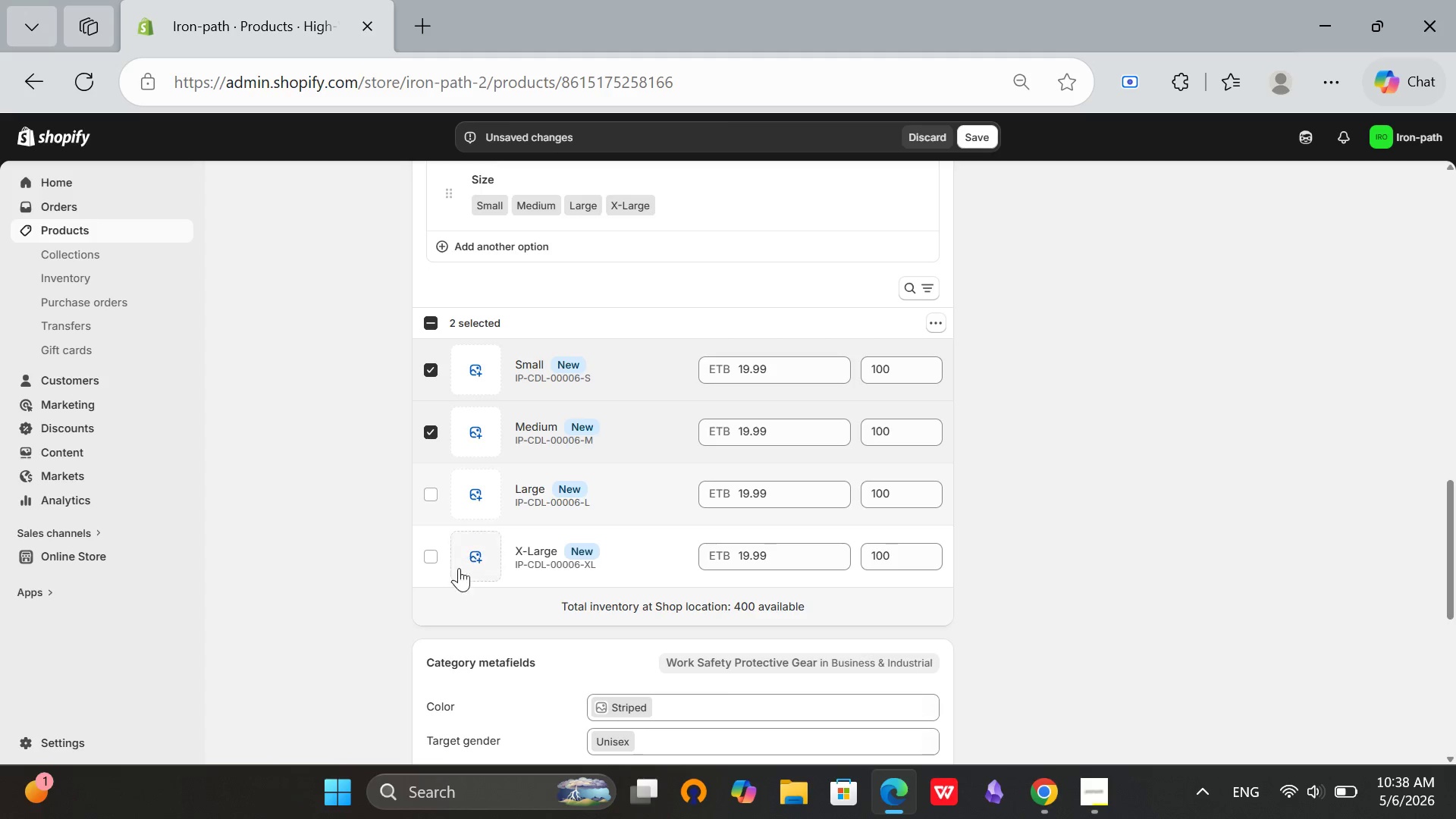 
left_click([430, 557])
 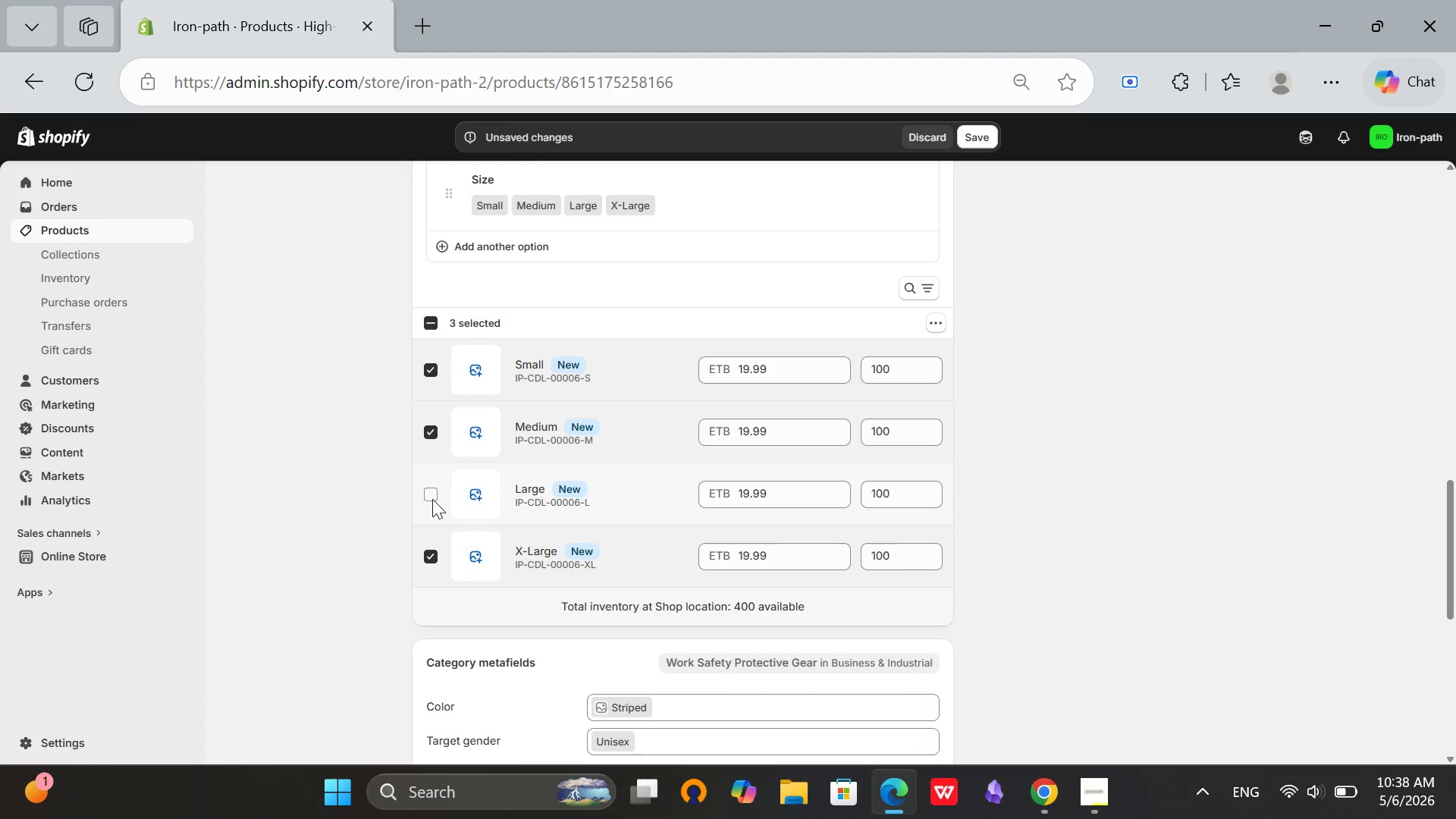 
left_click([432, 499])
 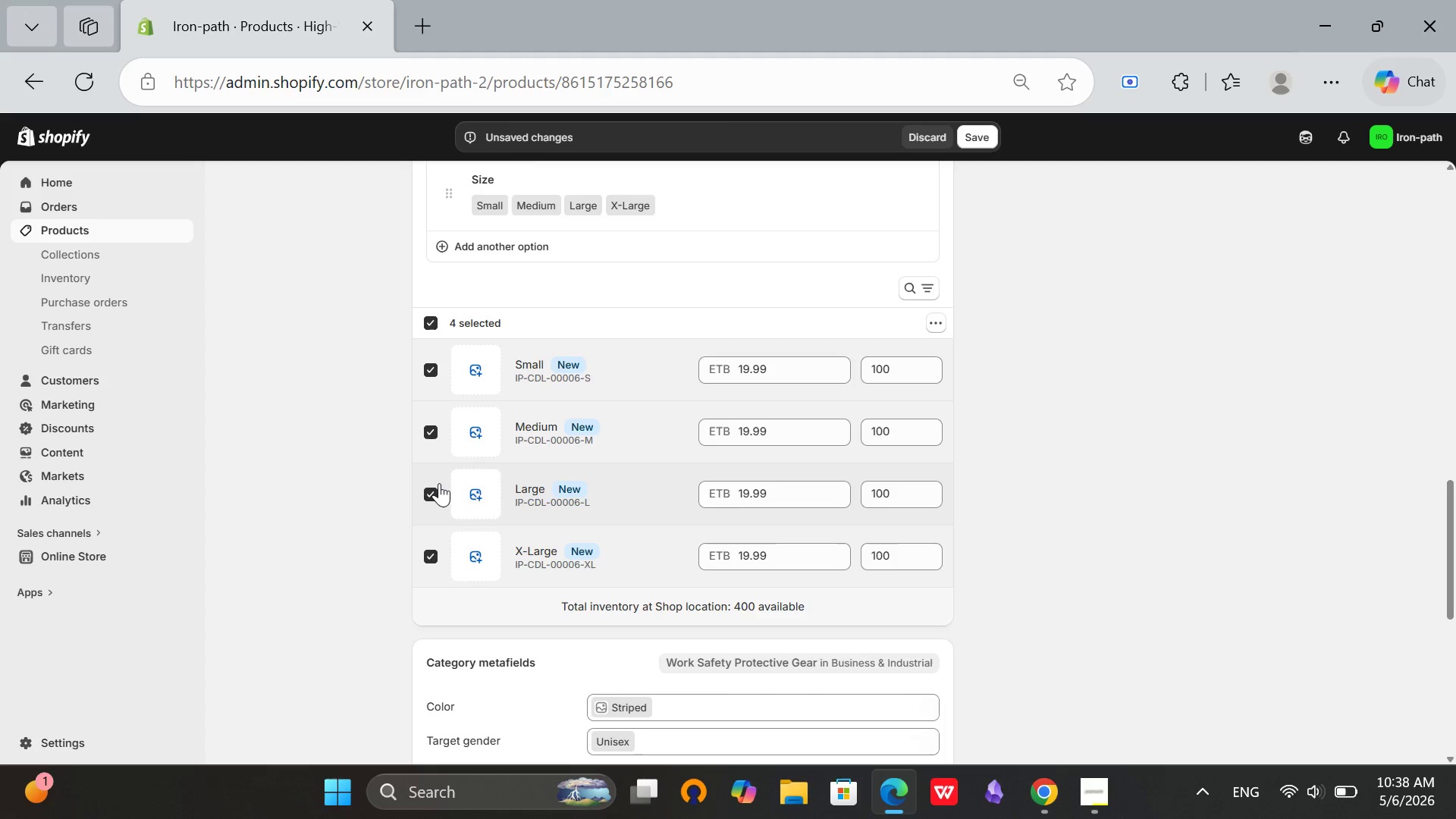 
wait(10.62)
 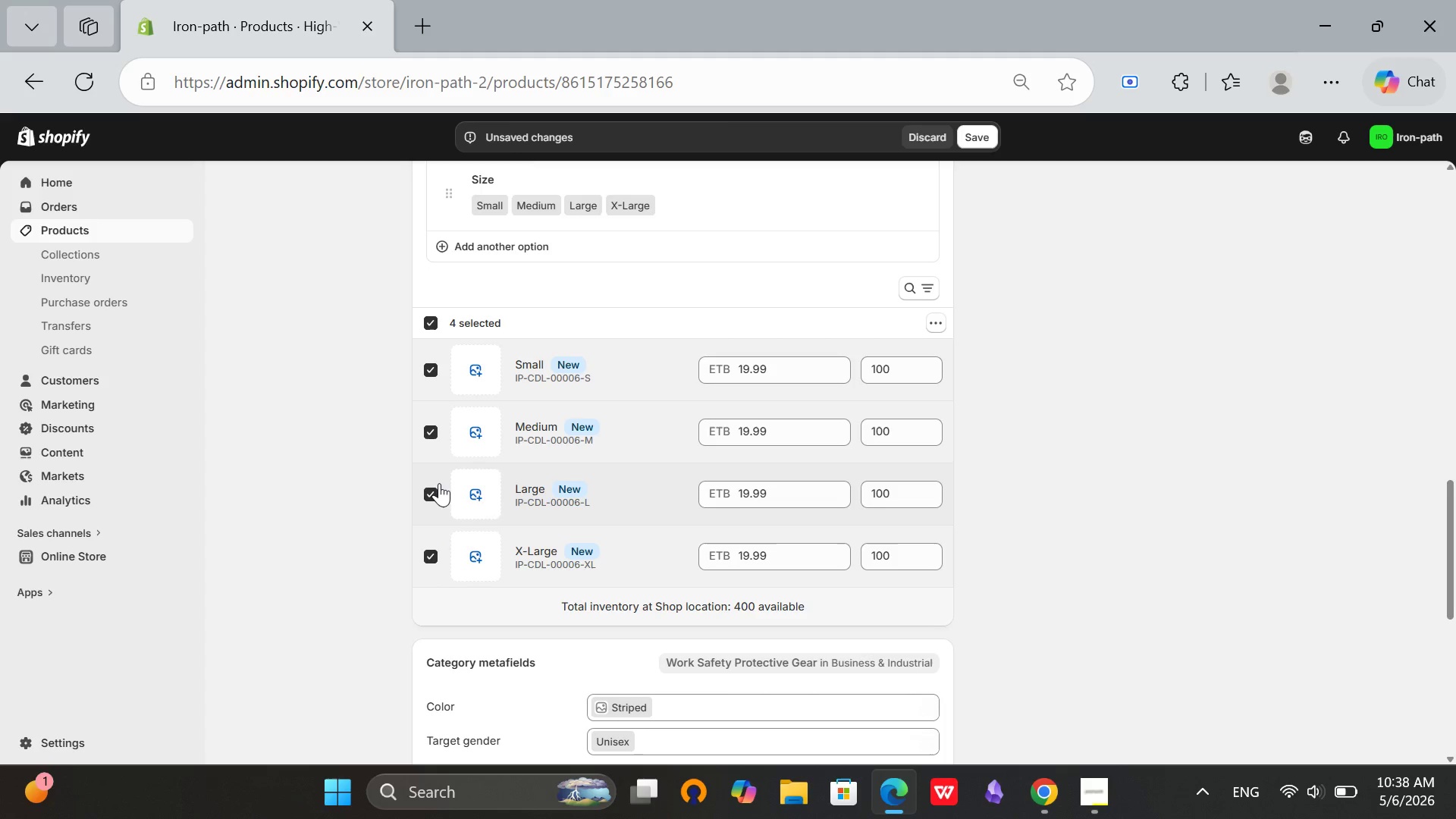 
left_click([910, 374])
 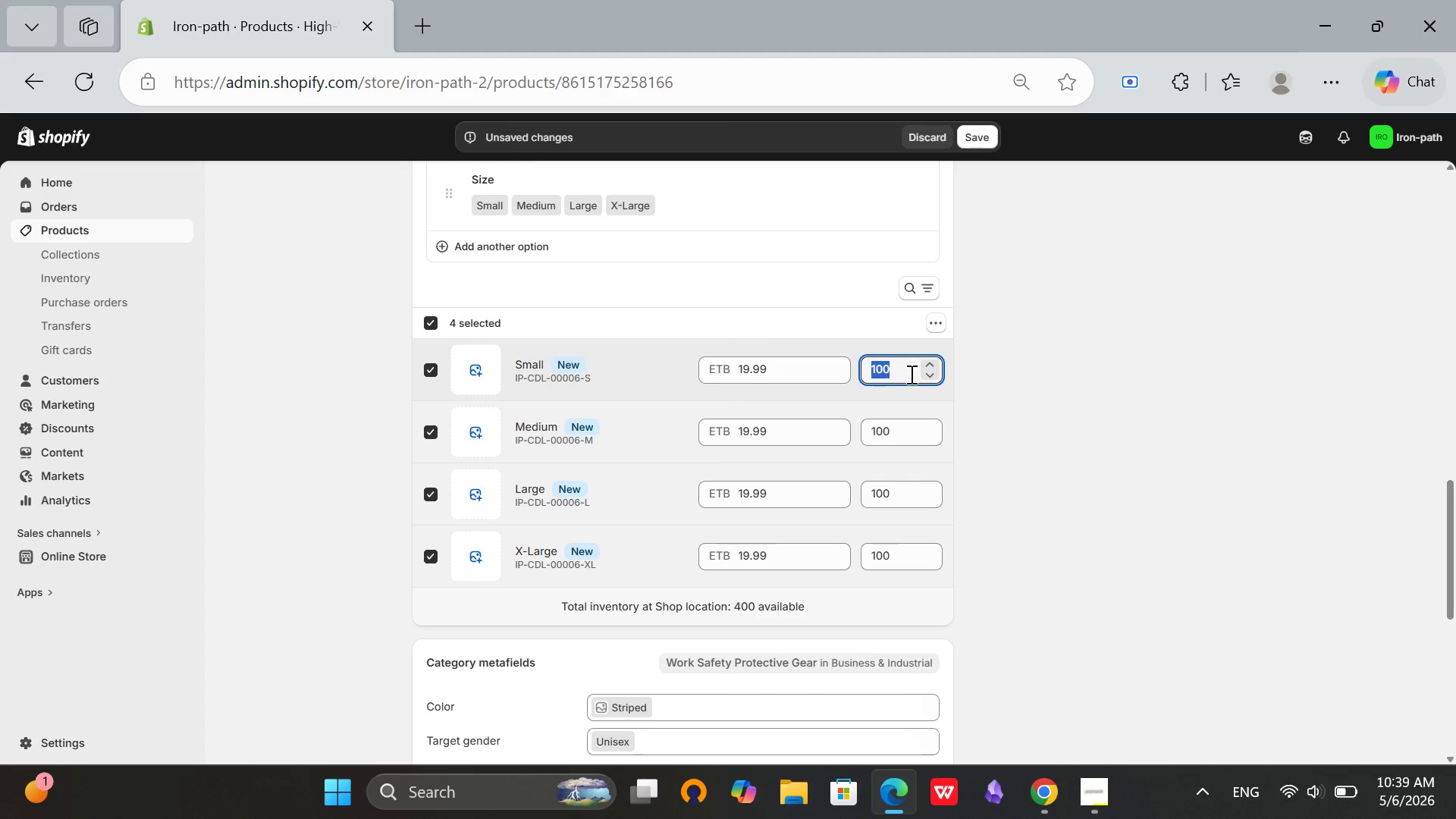 
key(Backspace)
type(25)
 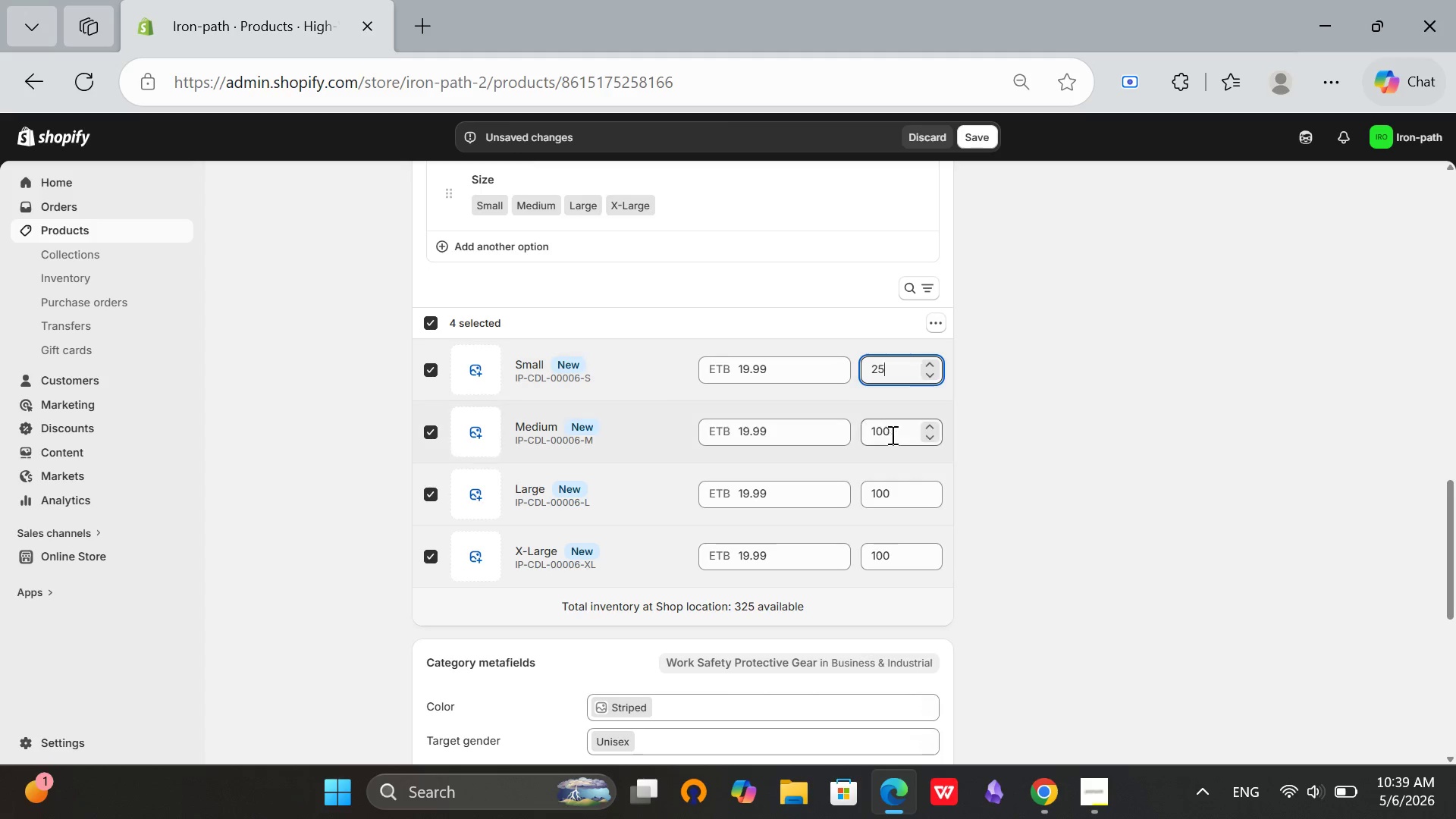 
left_click([889, 438])
 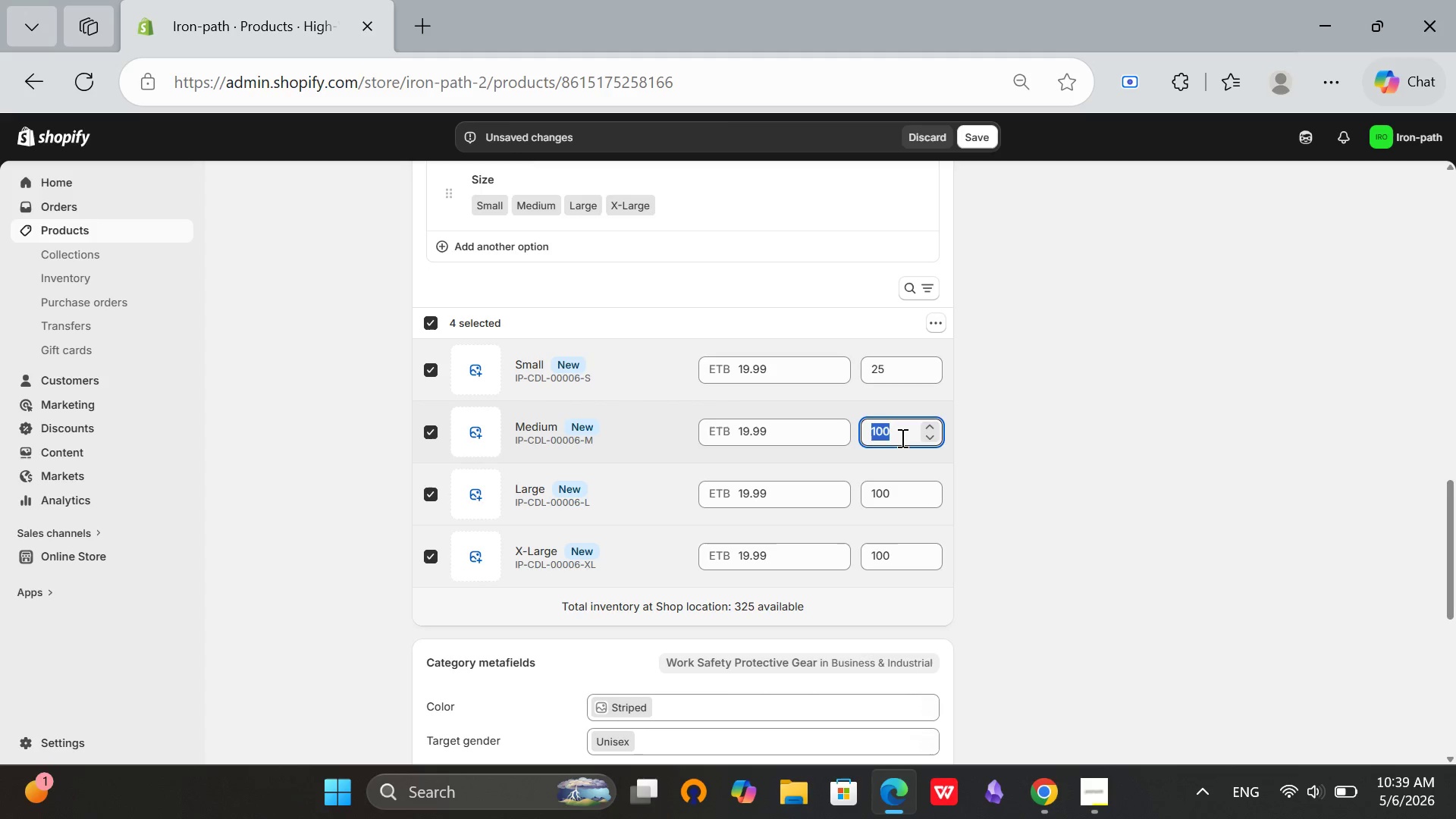 
key(Backspace)
type(30)
 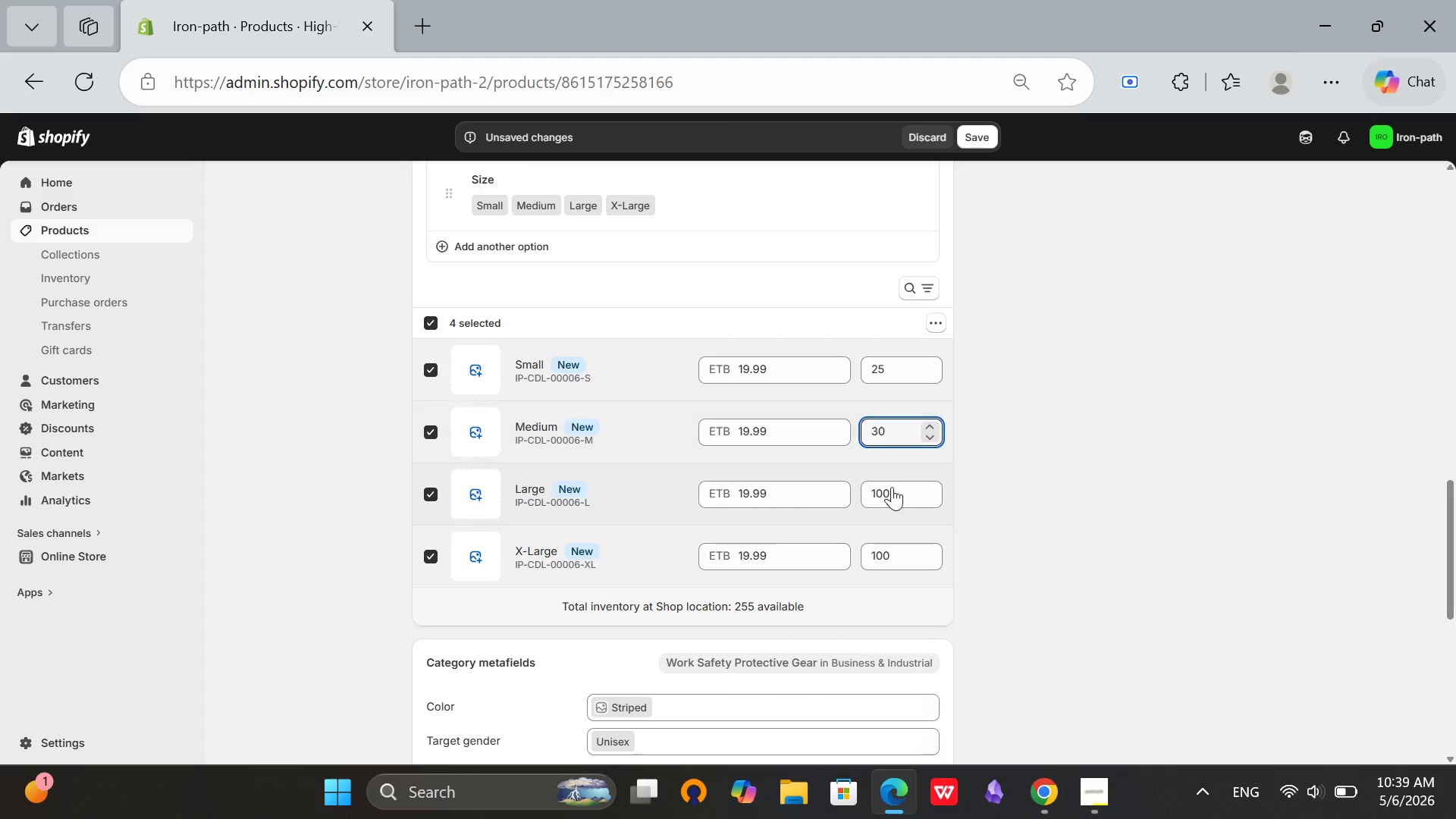 
left_click([892, 493])
 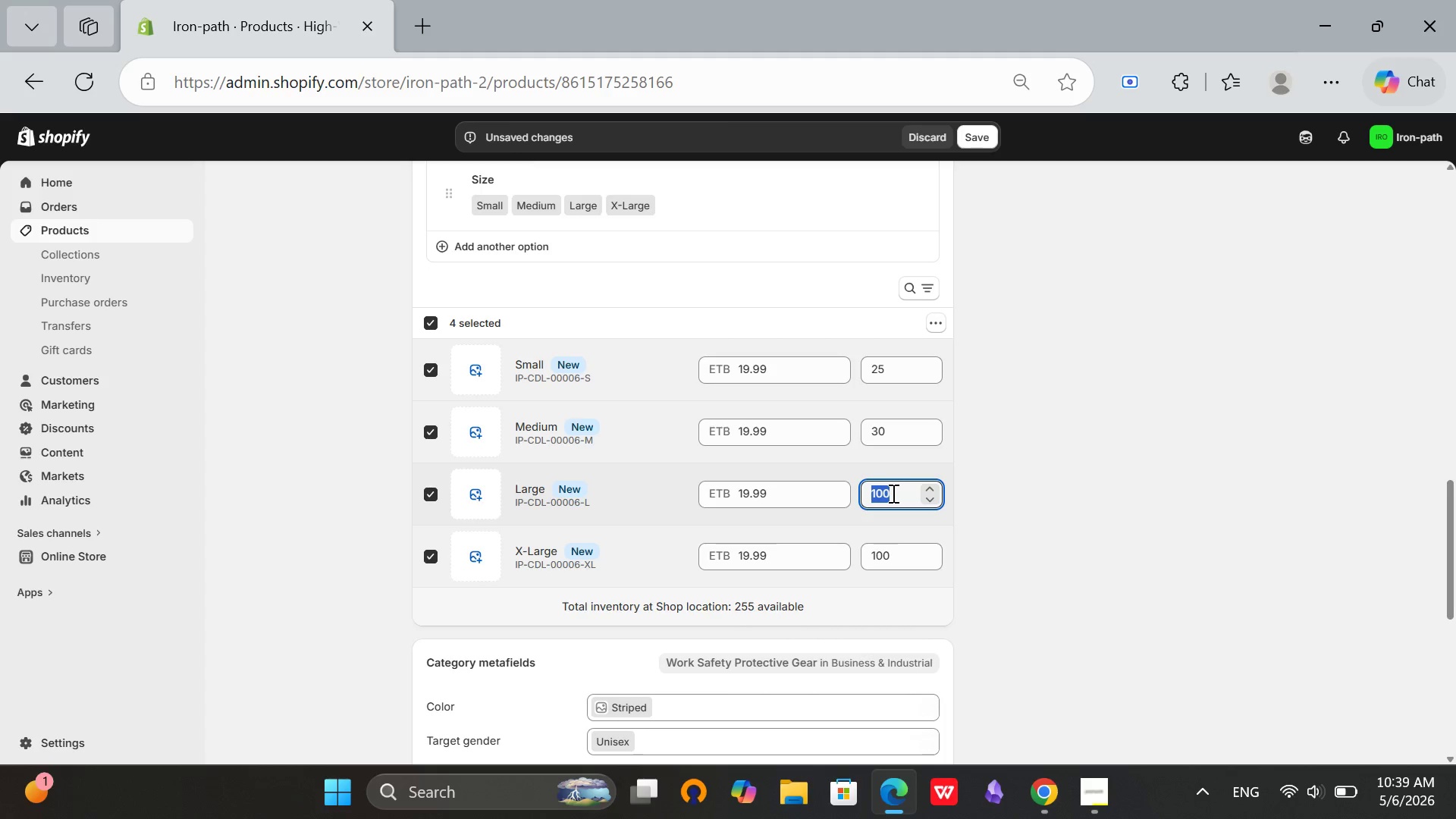 
key(Backspace)
type(30)
 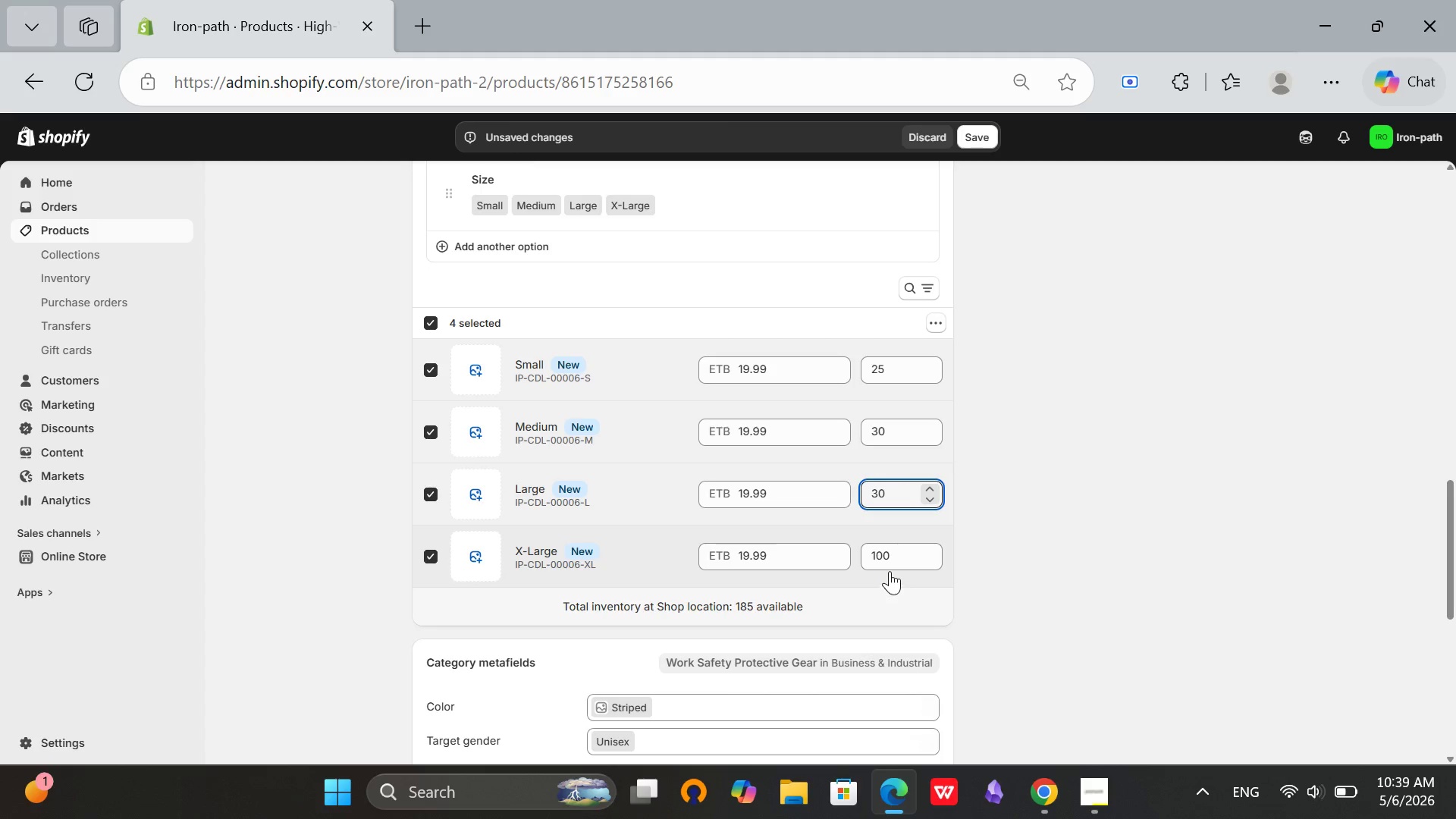 
left_click([902, 557])
 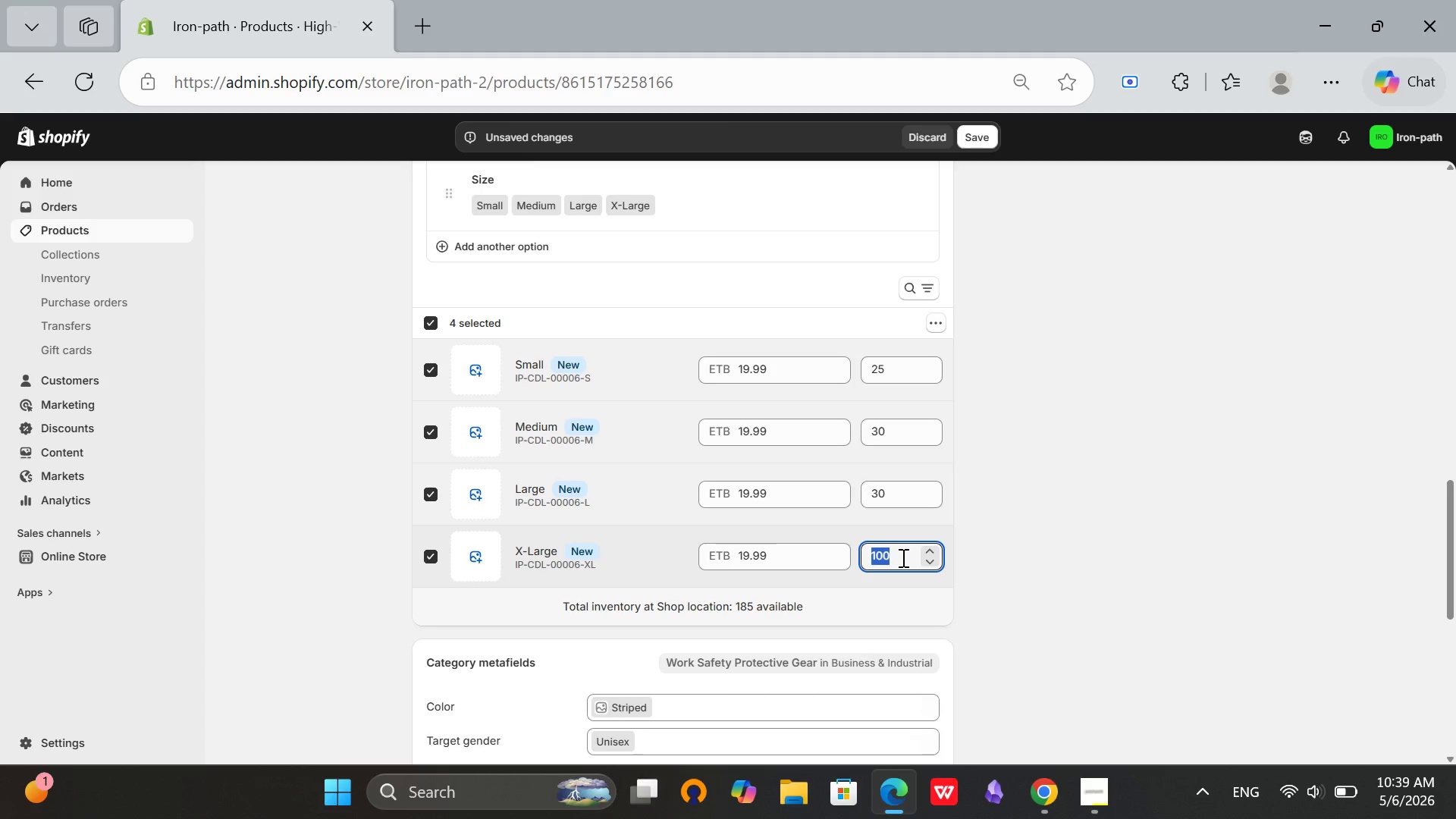 
key(Backspace)
 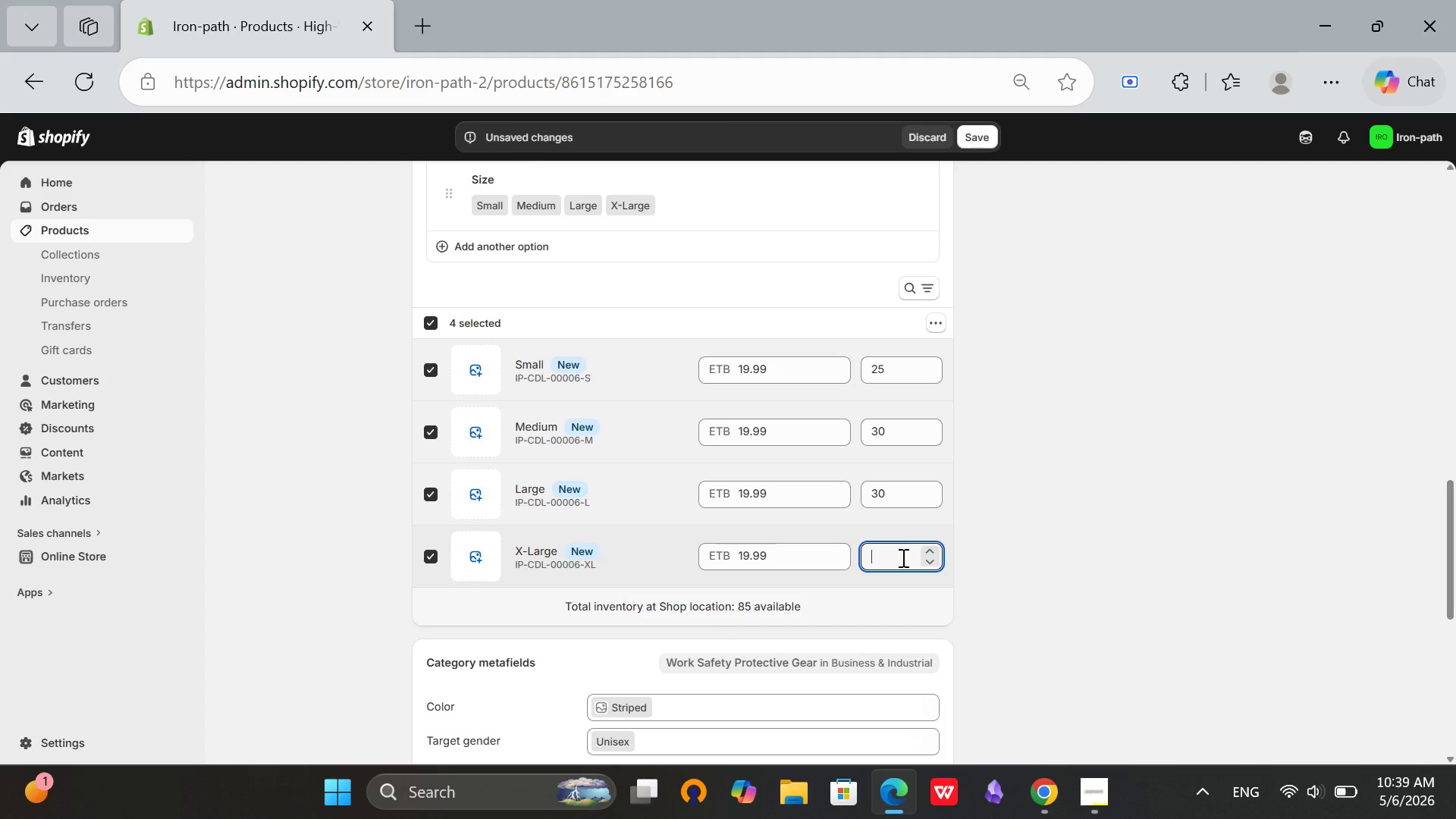 
type(20)
 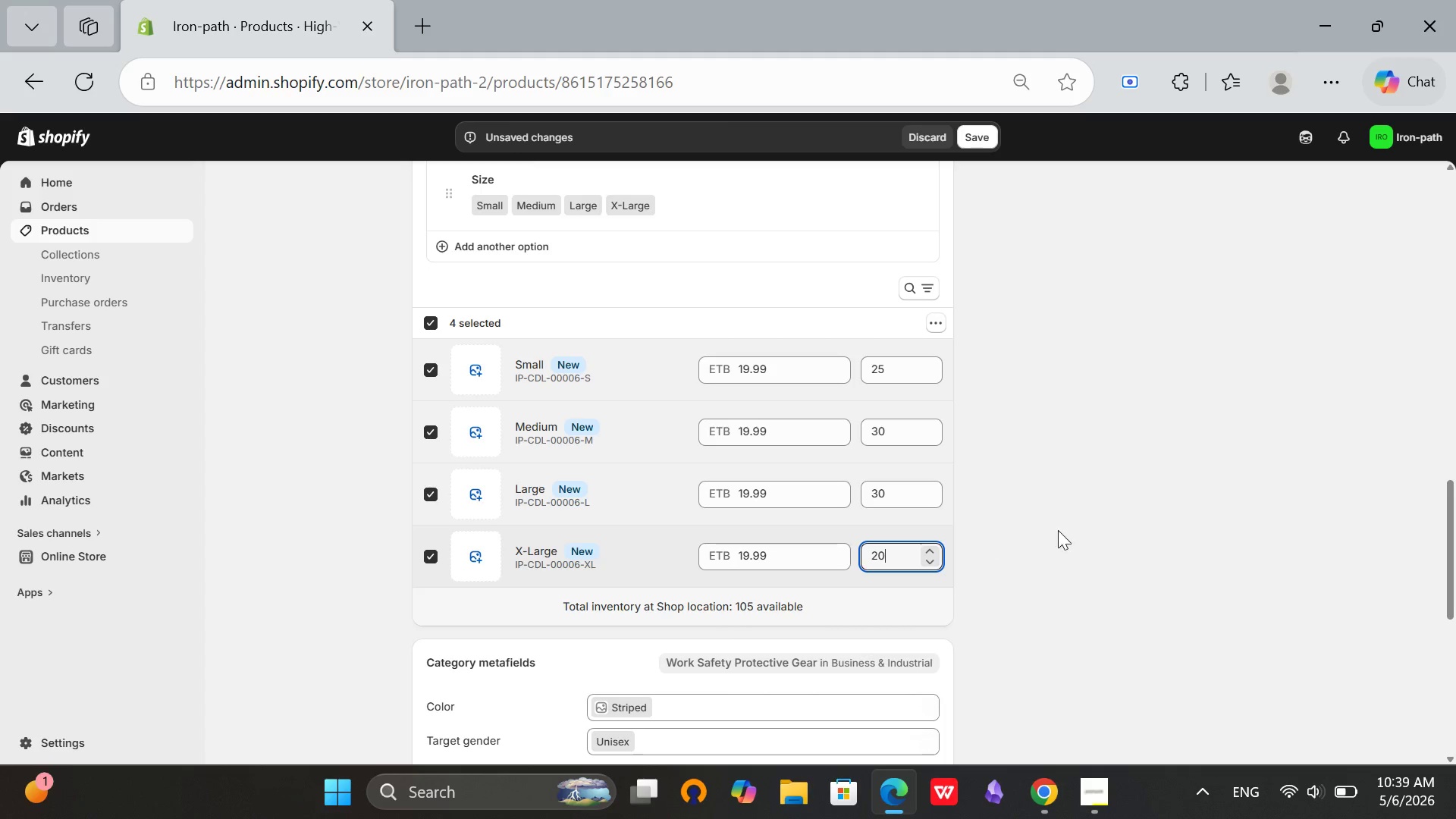 
left_click([1104, 516])
 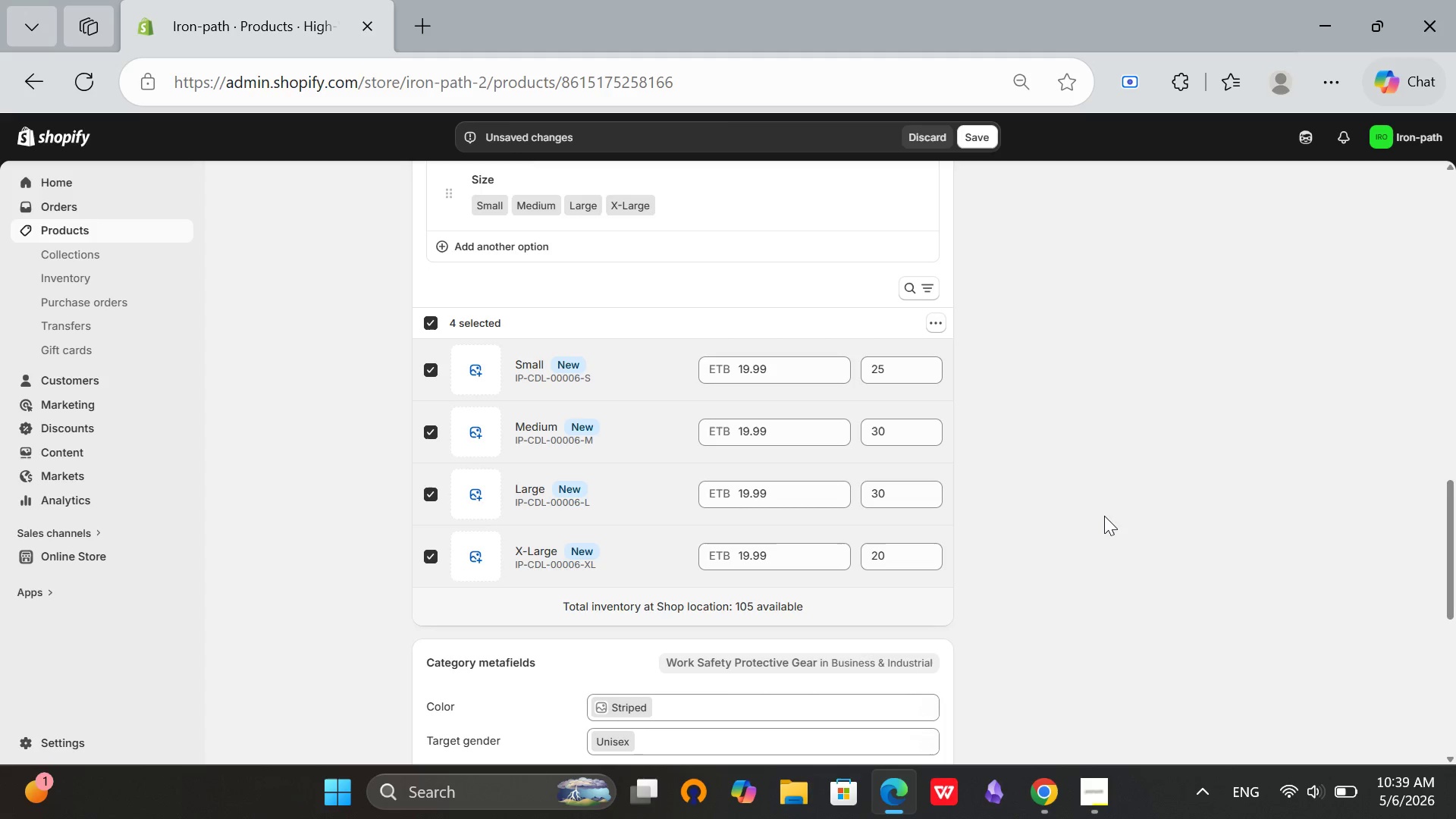 
wait(10.23)
 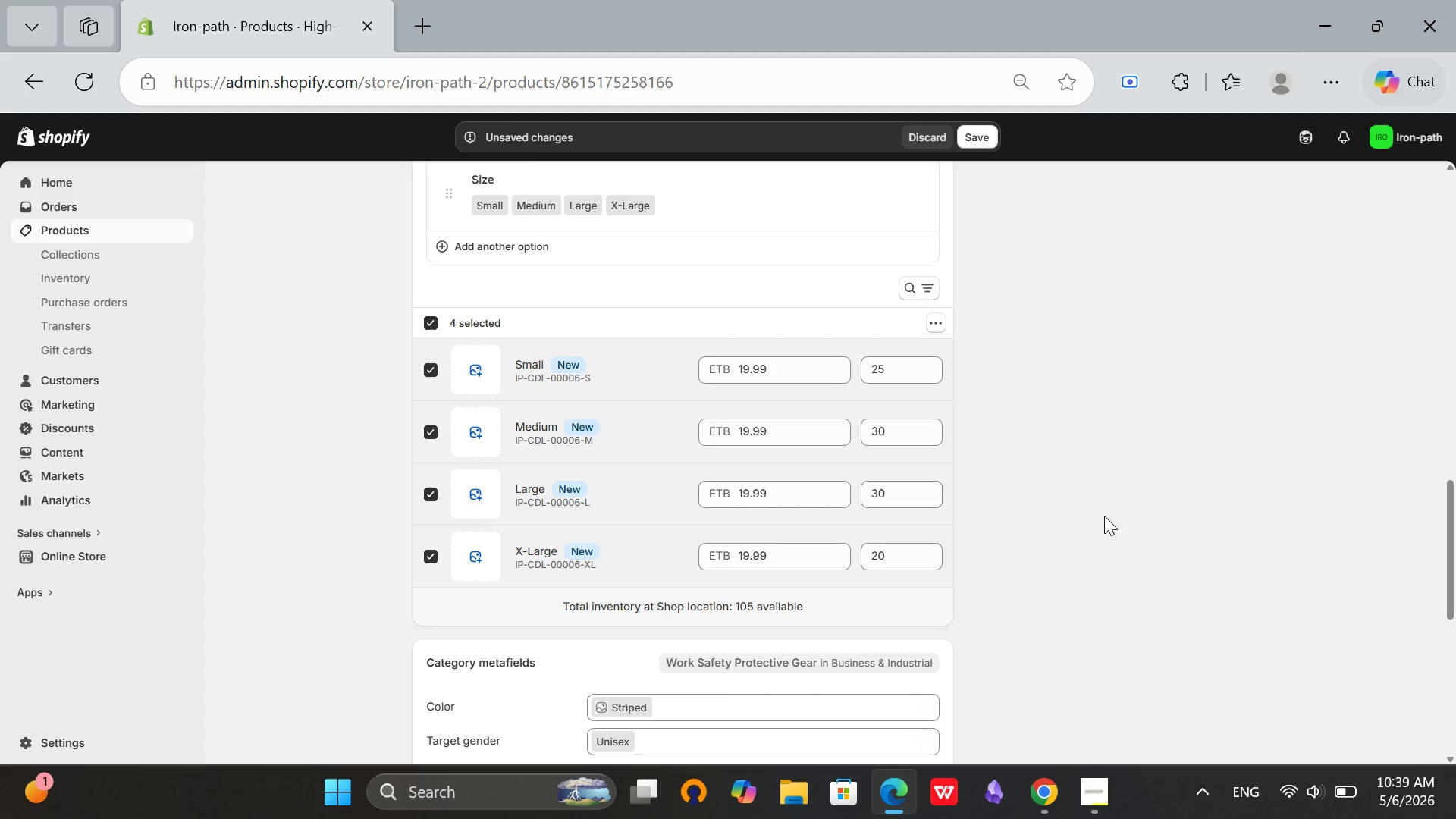 
scroll: coordinate [1078, 467], scroll_direction: up, amount: 2.0
 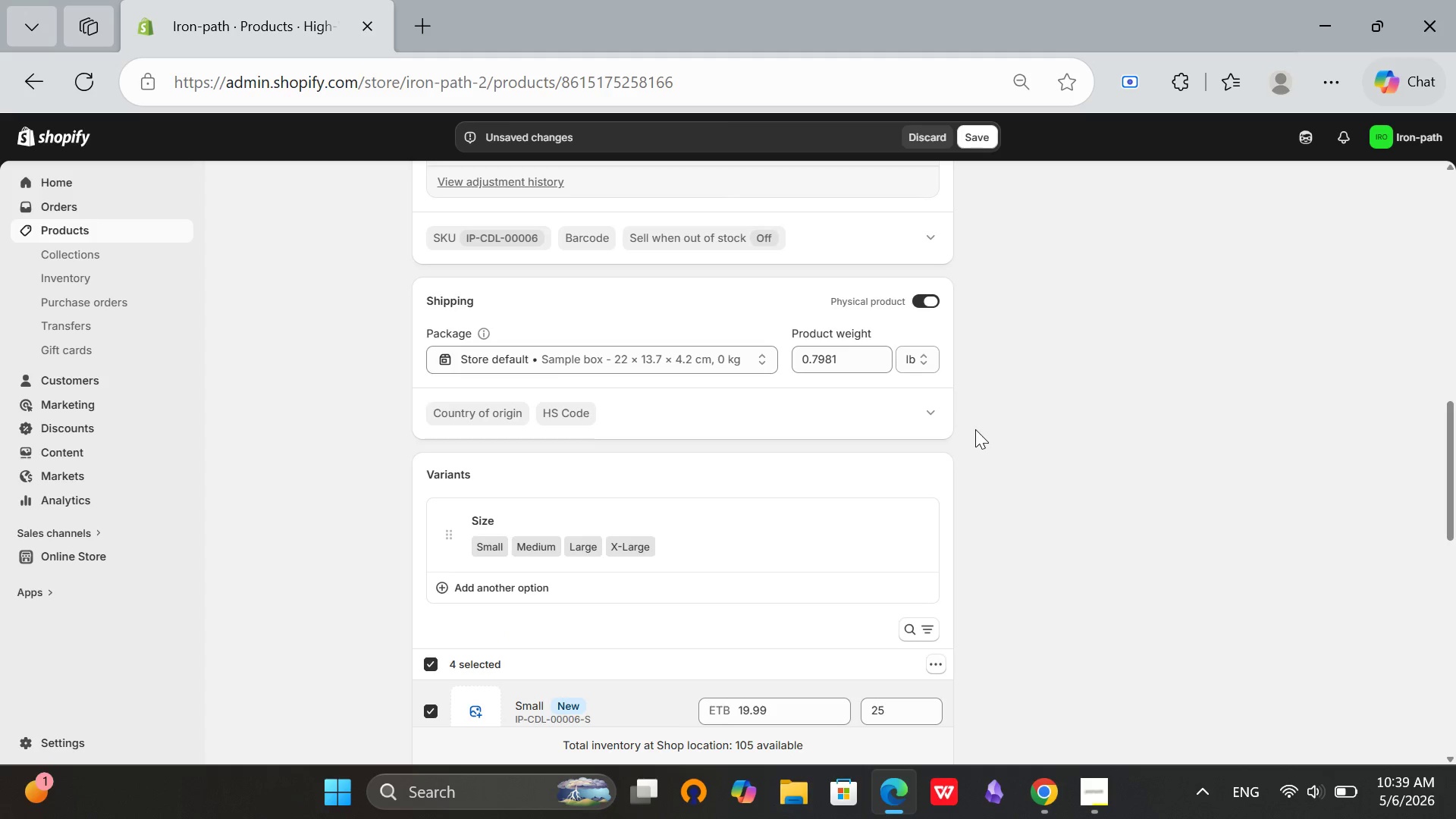 
scroll: coordinate [1018, 412], scroll_direction: down, amount: 3.0
 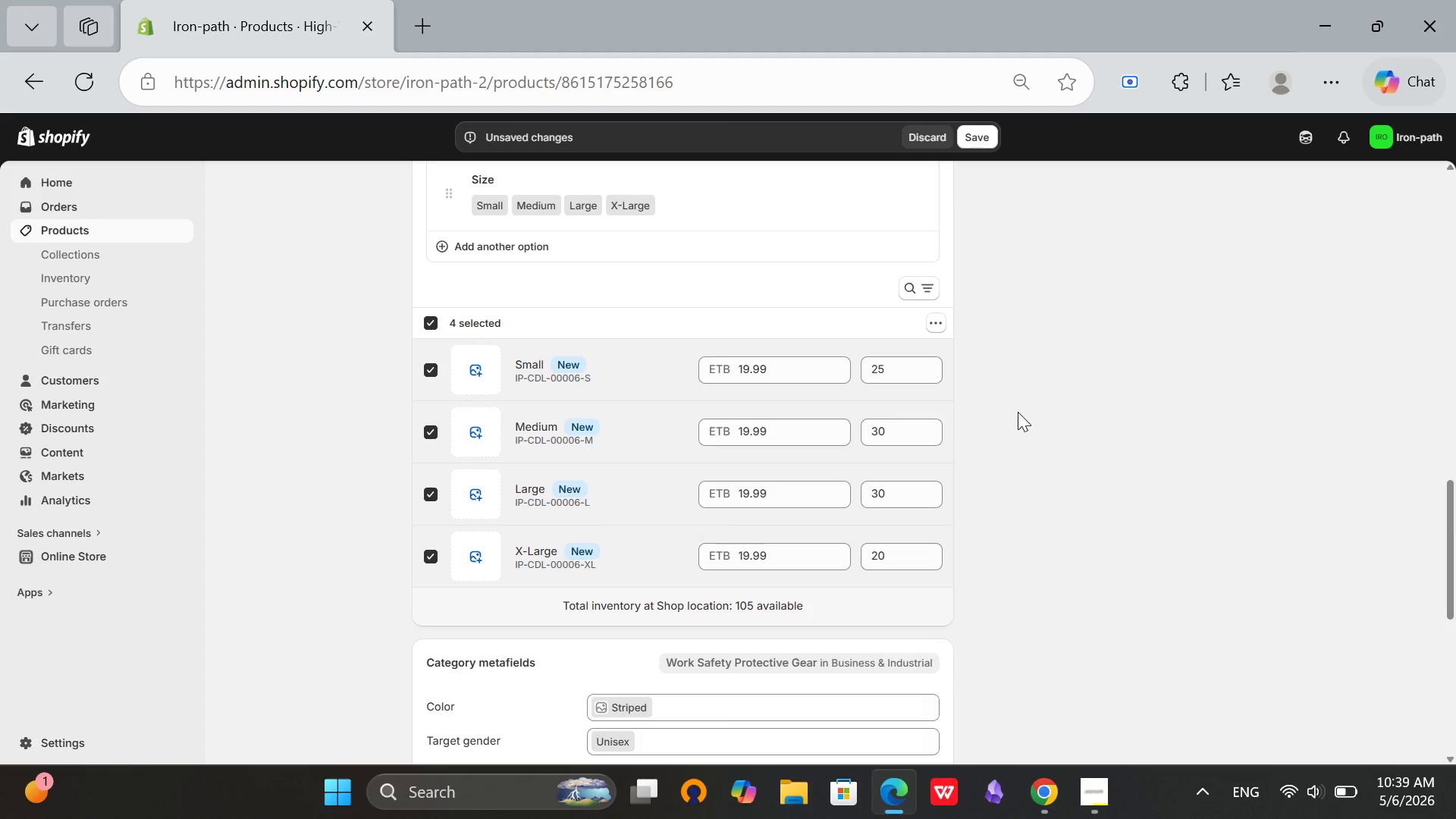 
scroll: coordinate [1018, 412], scroll_direction: up, amount: 3.0
 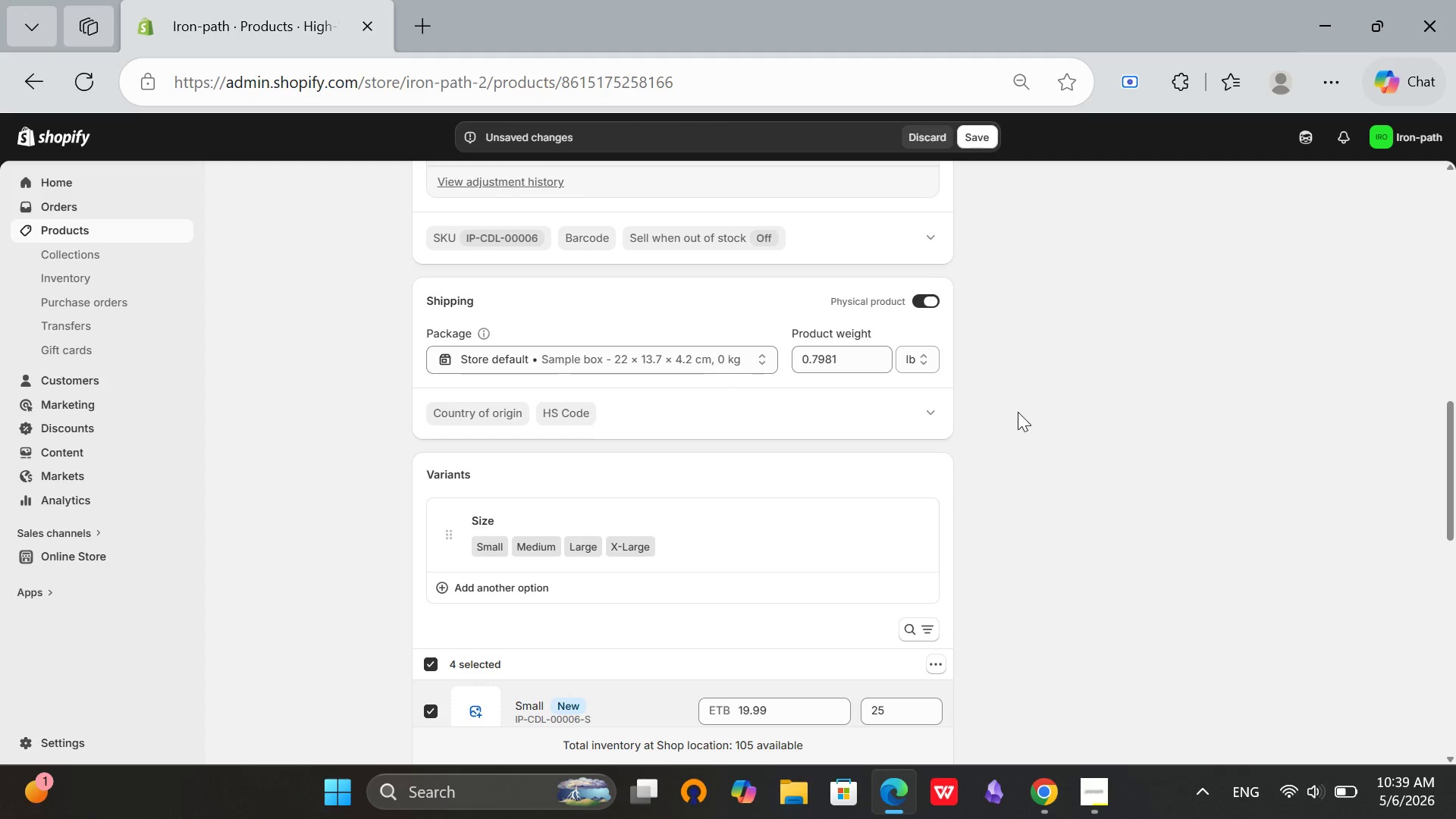 
scroll: coordinate [1018, 412], scroll_direction: down, amount: 1.0
 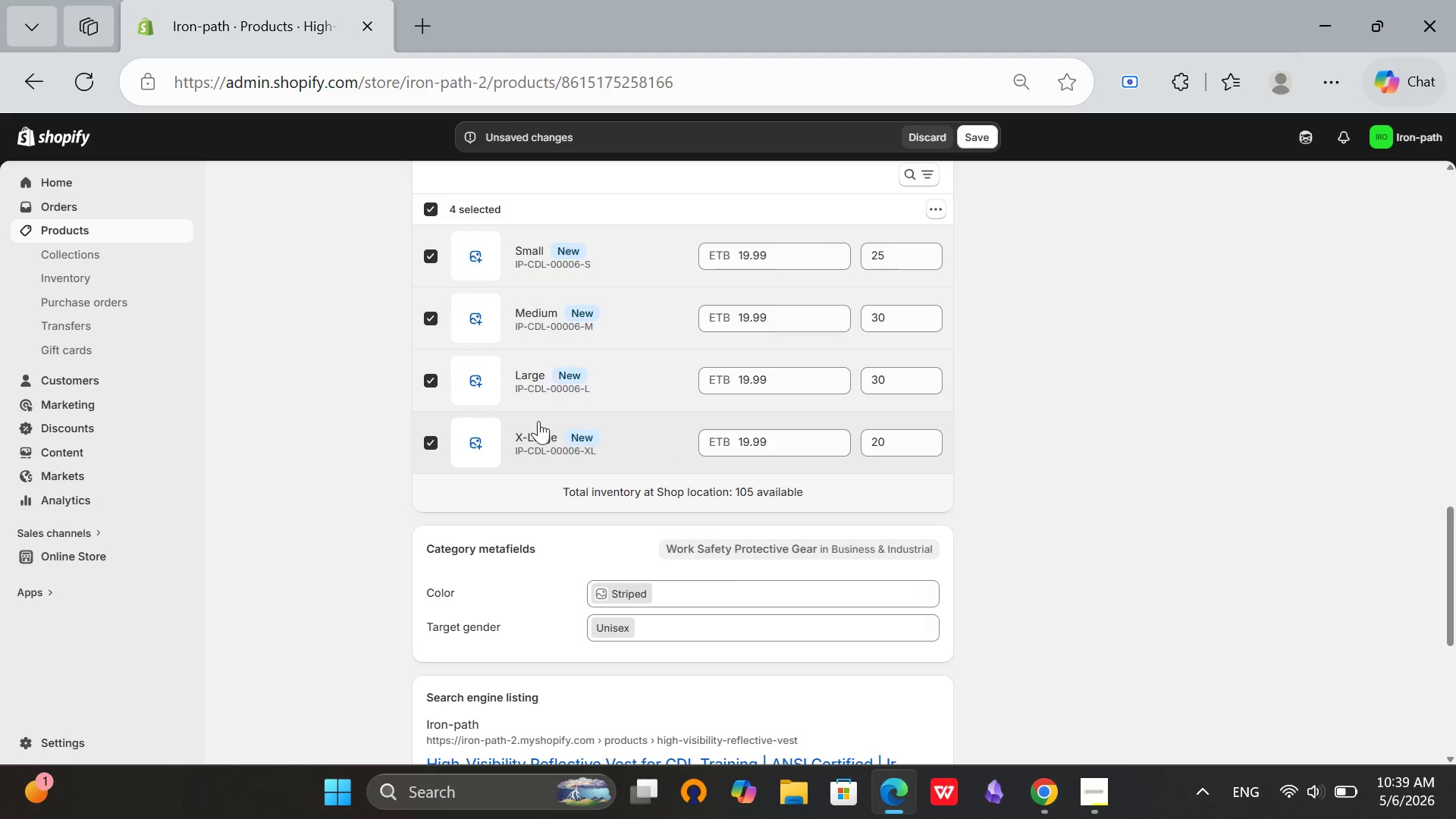 
left_click([1271, 347])
 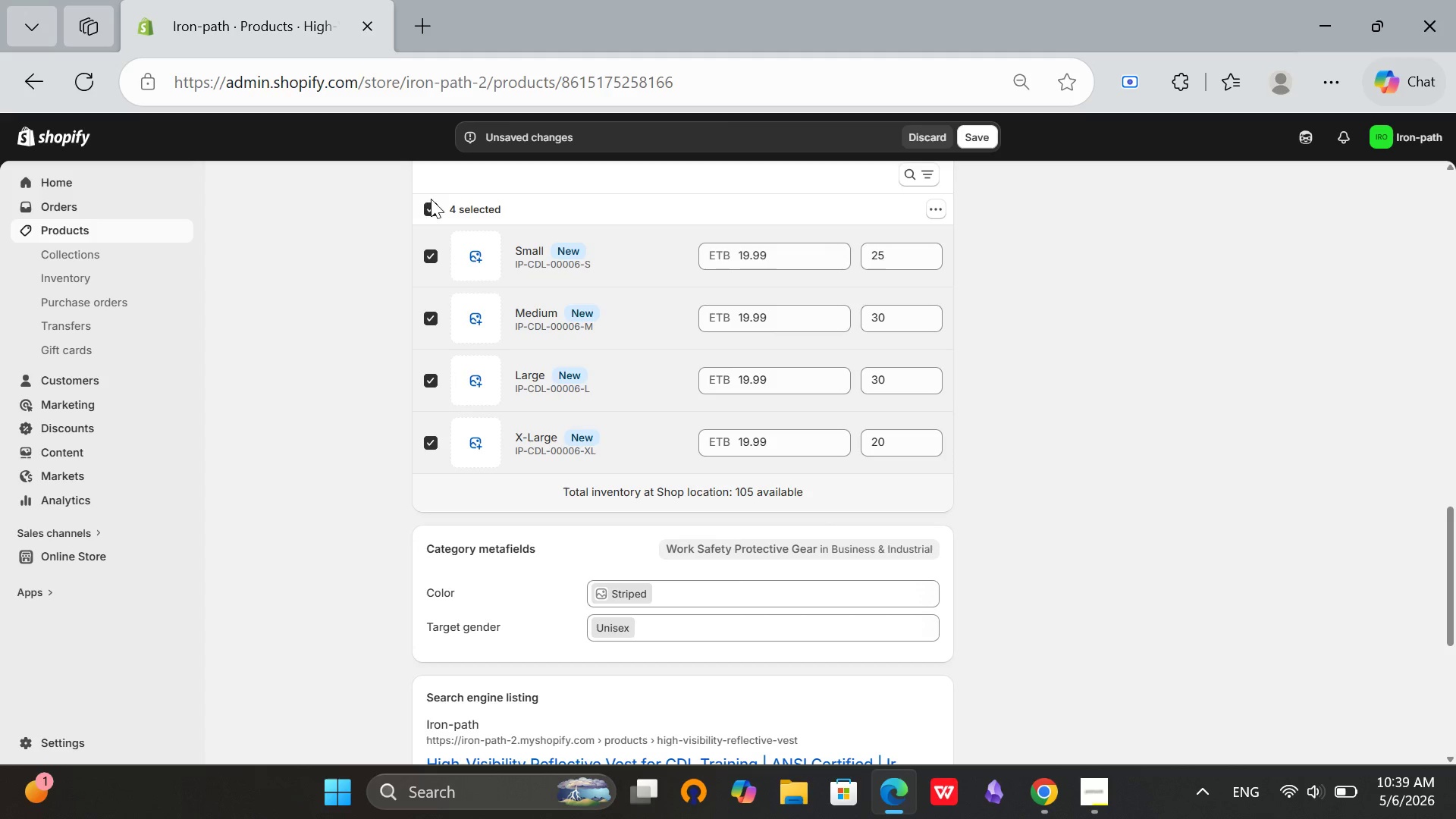 
left_click([434, 206])
 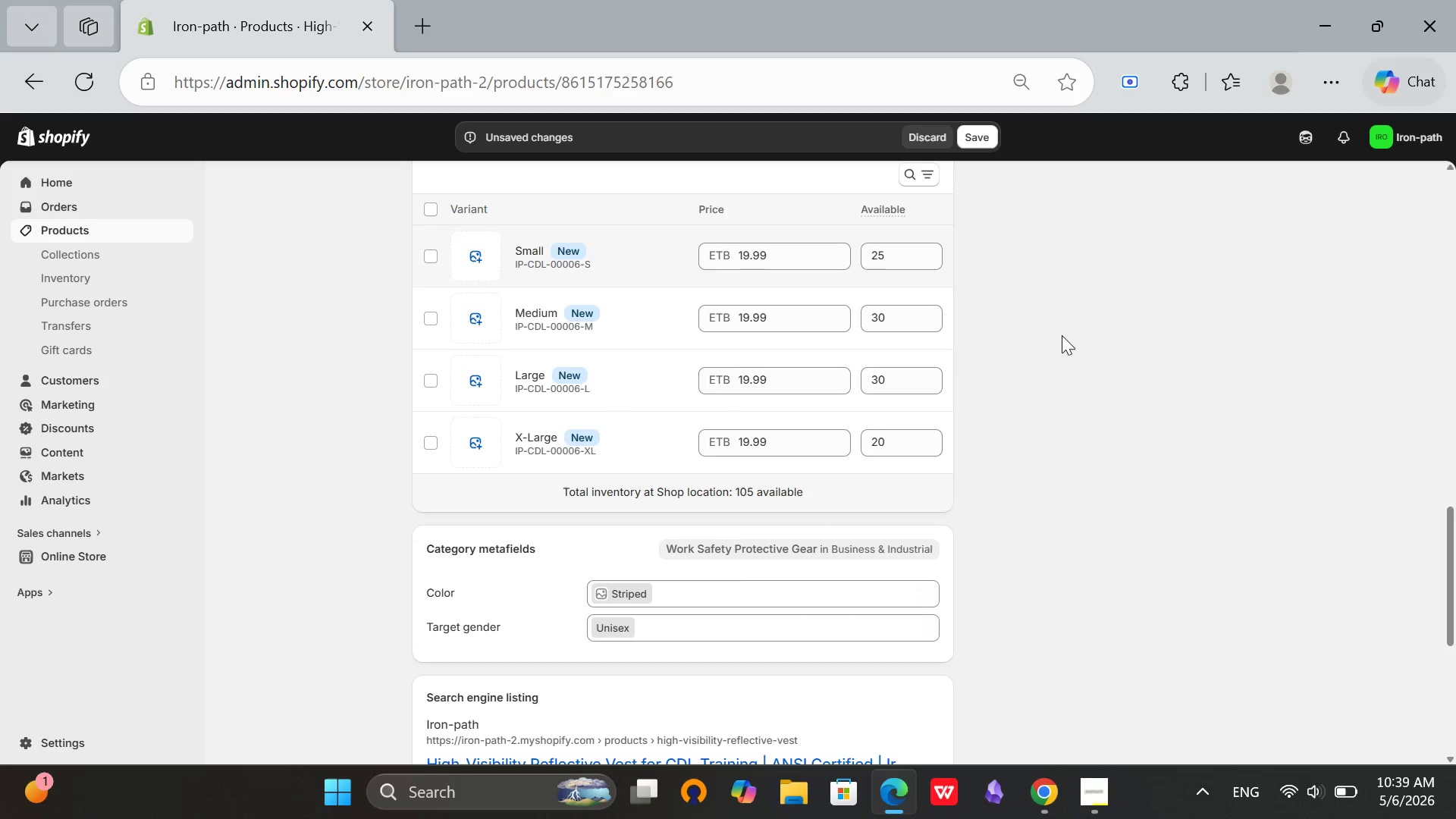 
scroll: coordinate [1108, 371], scroll_direction: down, amount: 2.0
 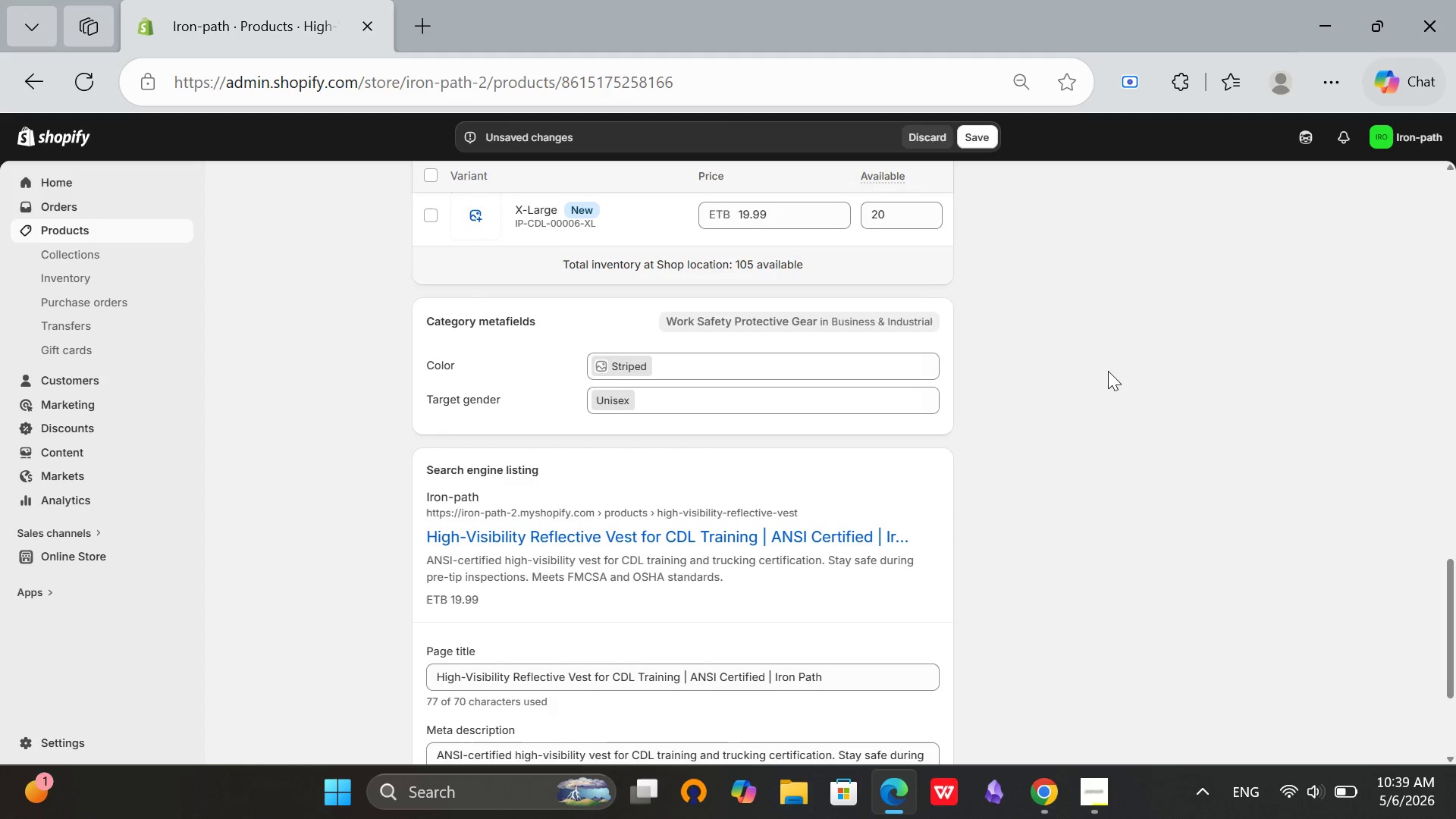 
scroll: coordinate [1109, 371], scroll_direction: none, amount: 0.0
 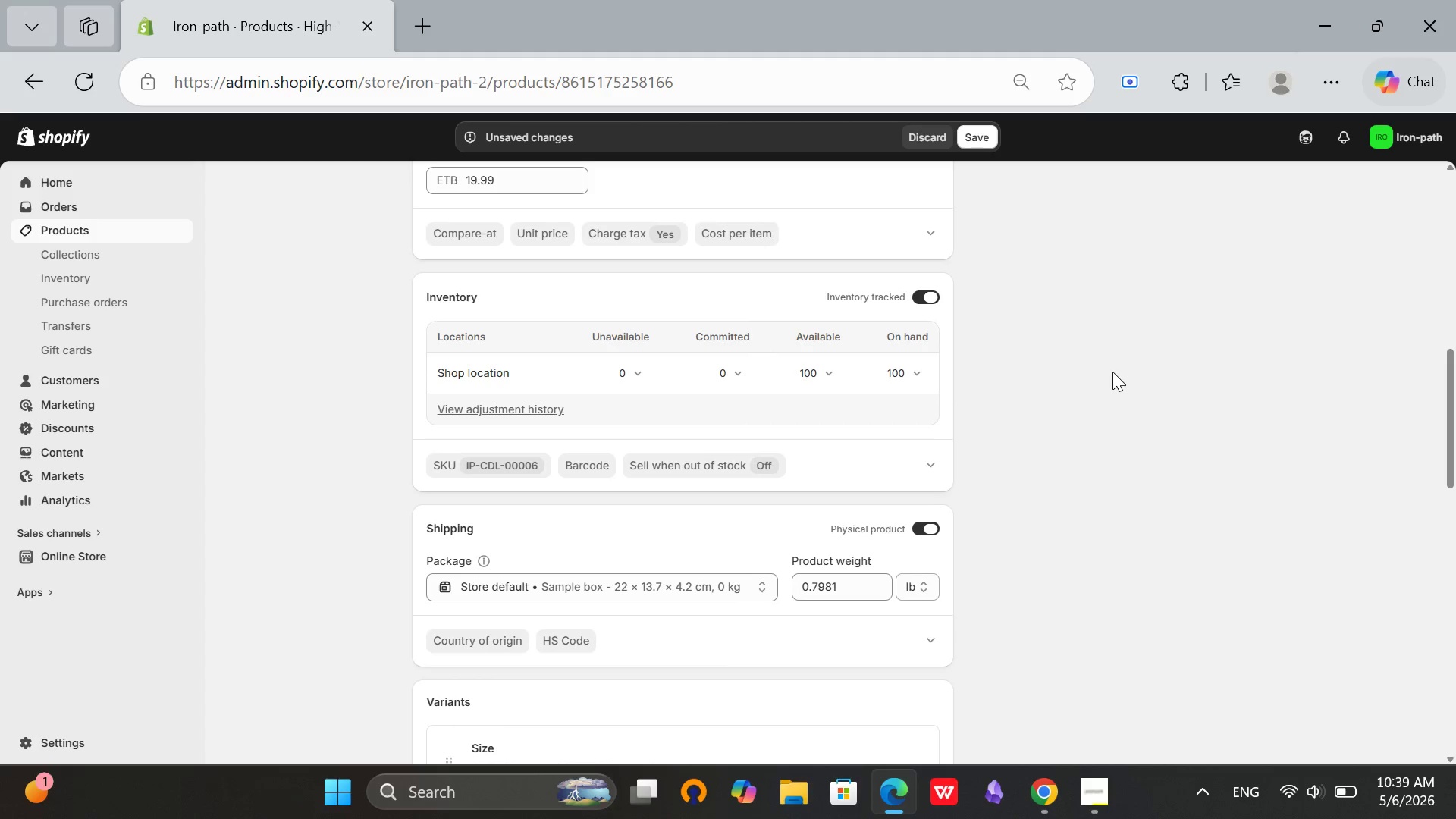 
scroll: coordinate [1112, 372], scroll_direction: up, amount: 4.0
 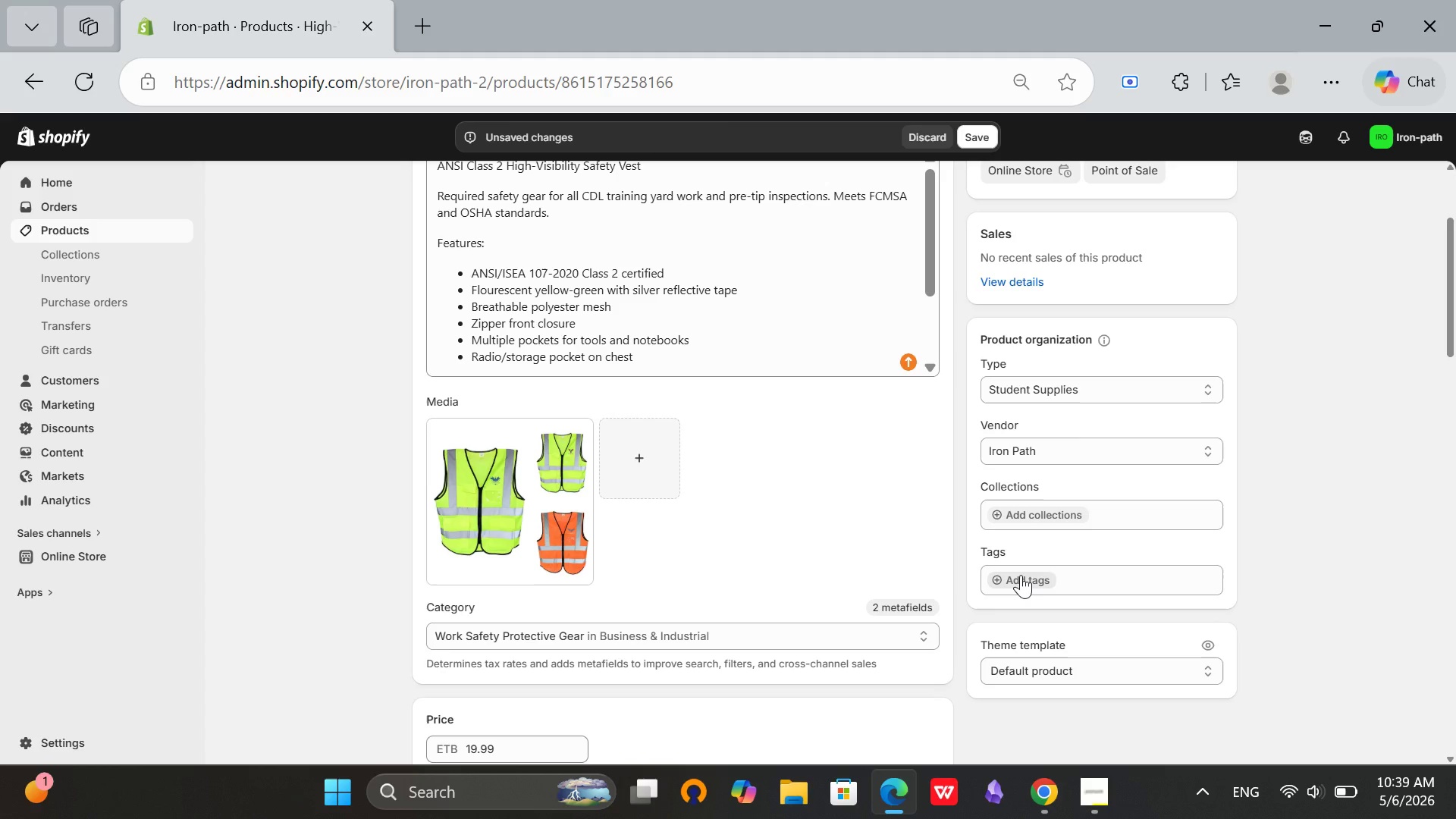 
left_click([1021, 575])
 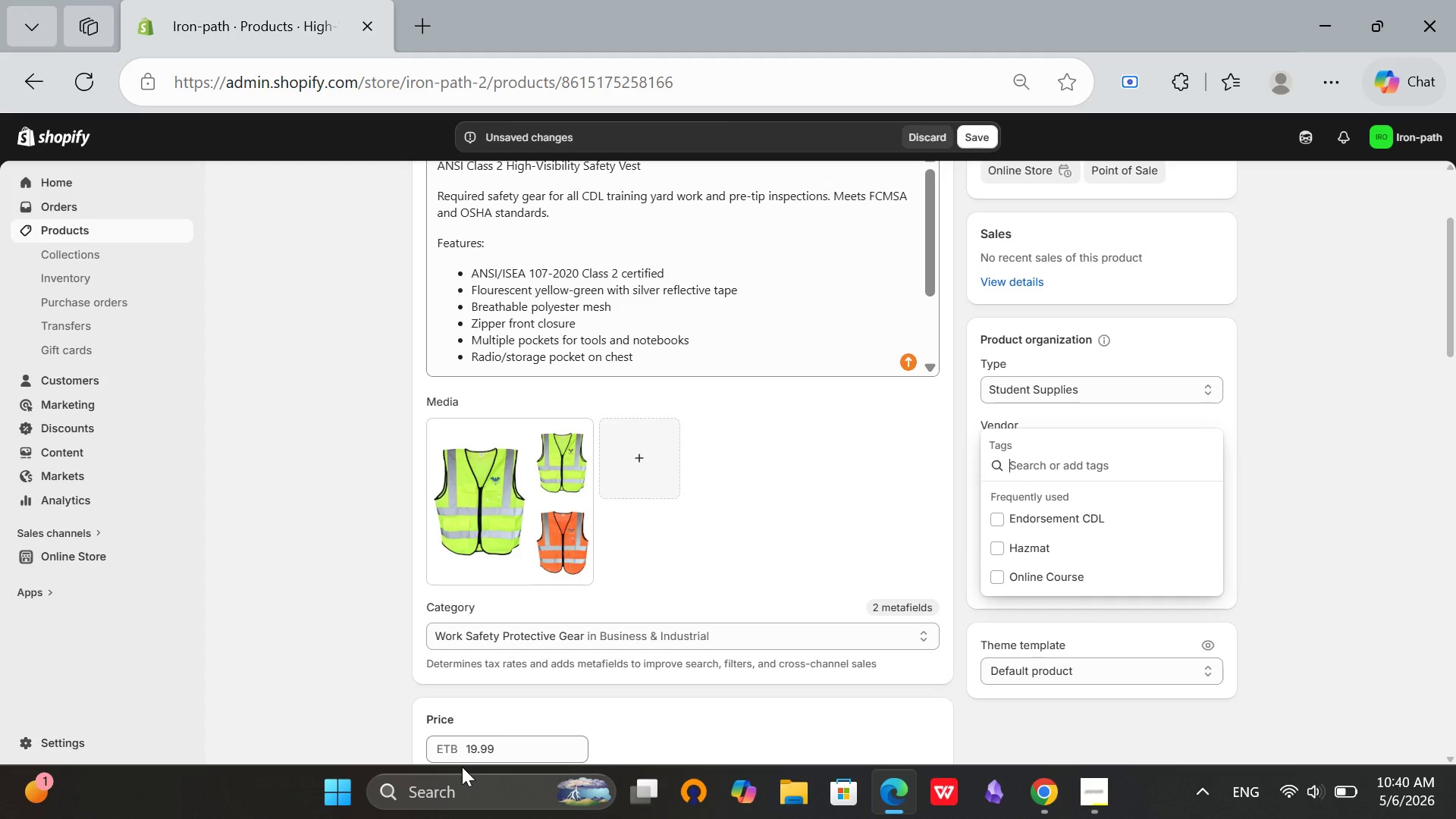 
wait(7.53)
 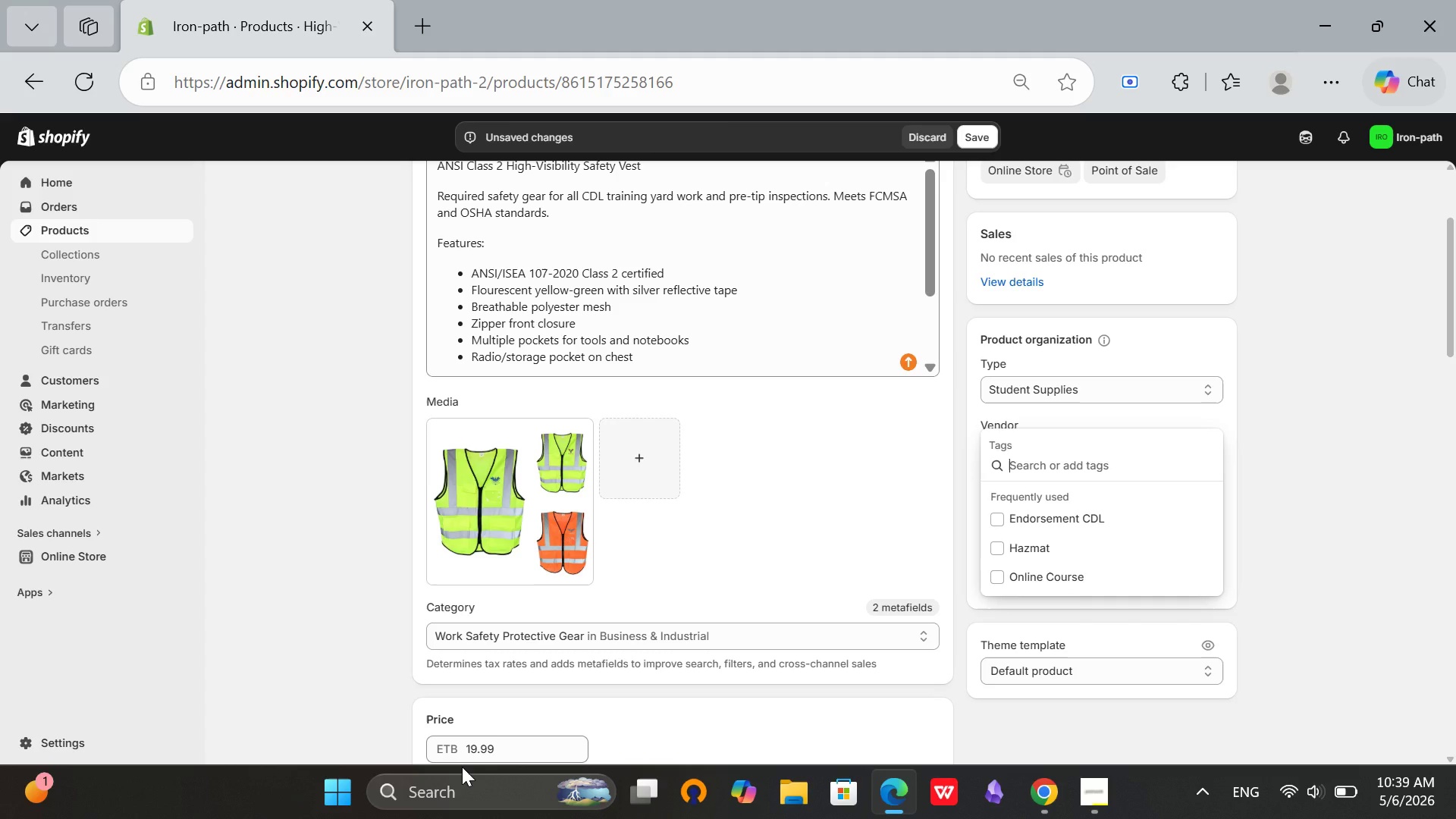 
type(Vest)
 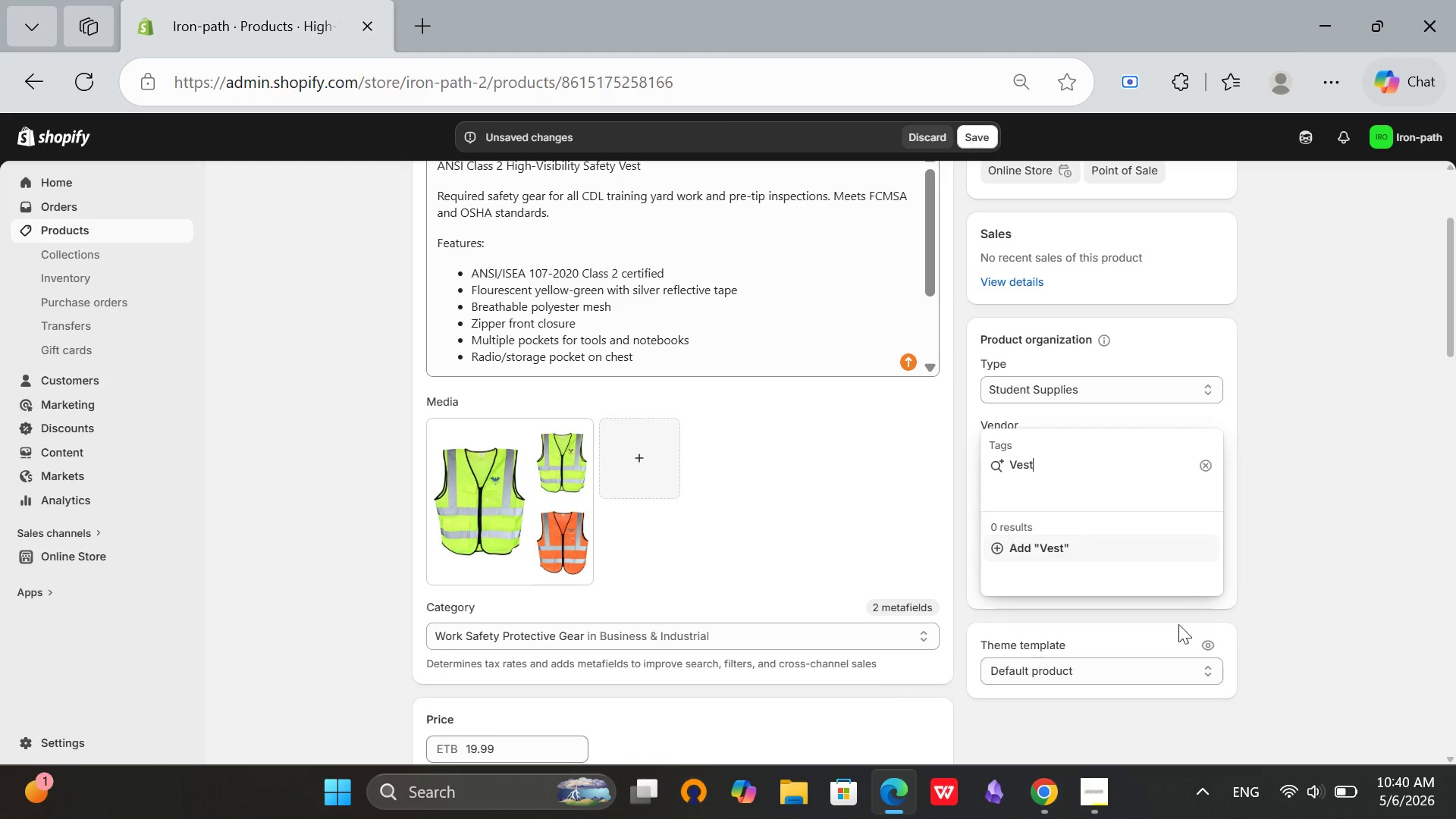 
left_click([1083, 538])
 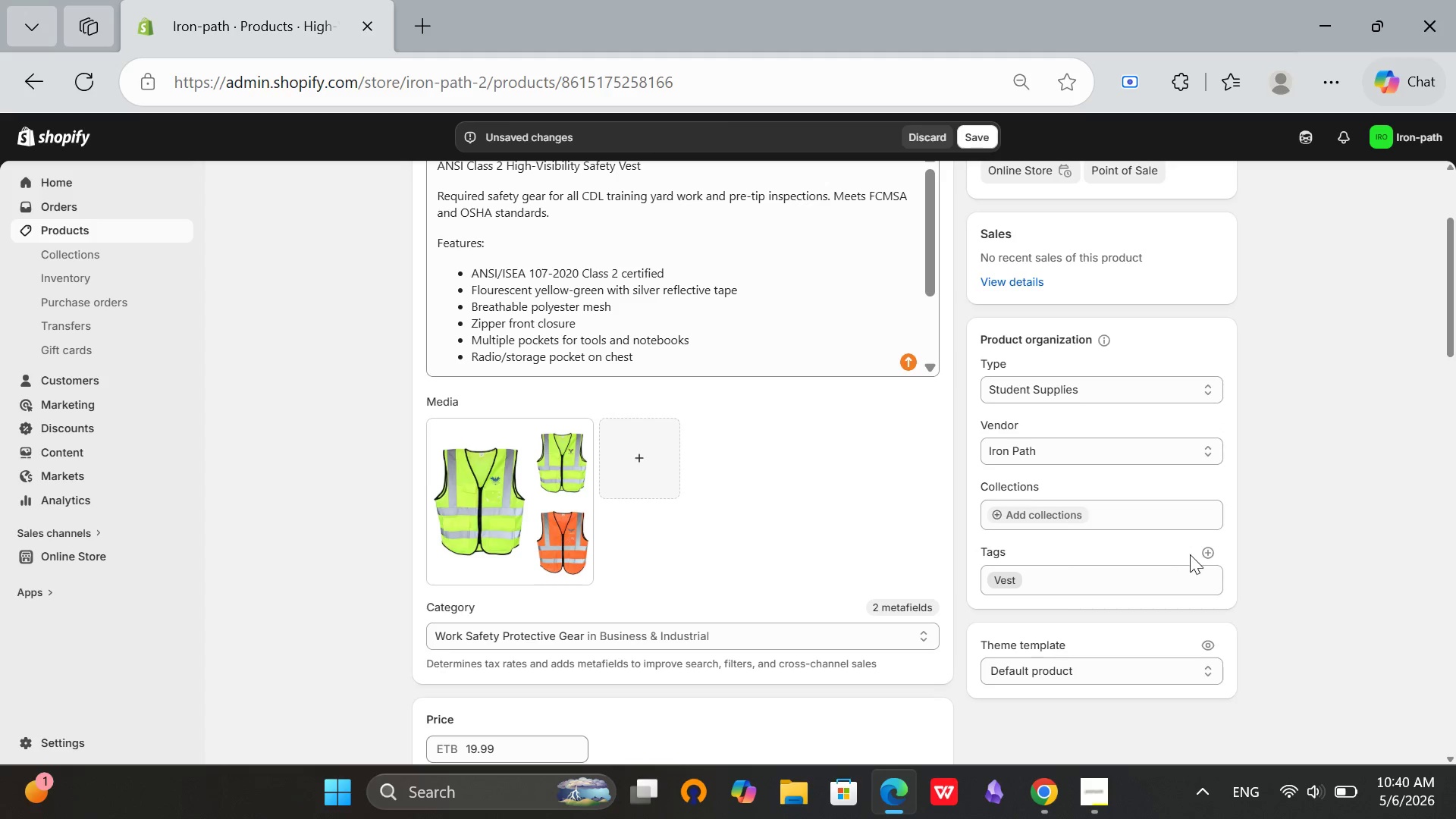 
left_click([1210, 553])
 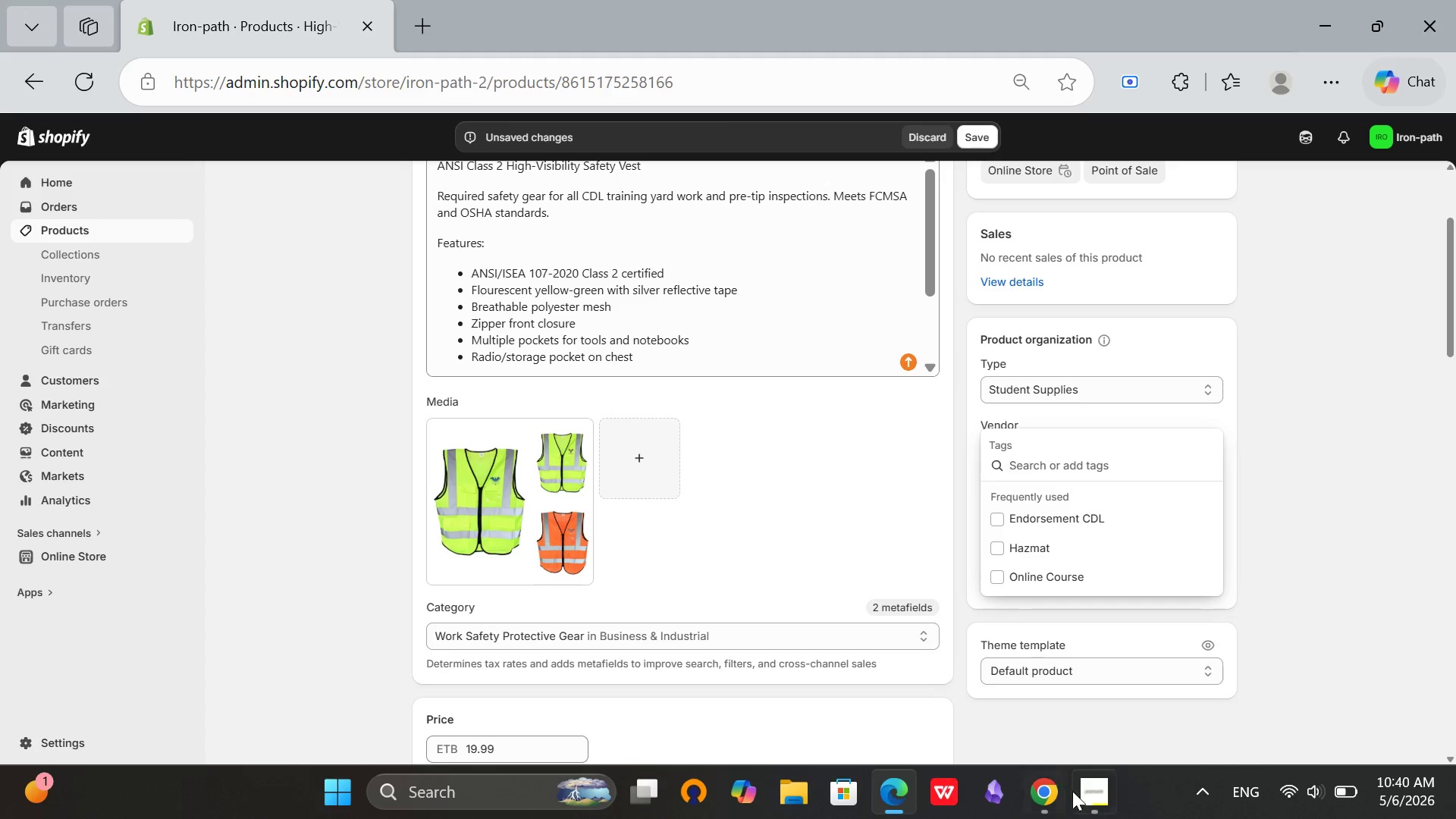 
left_click([1076, 794])